 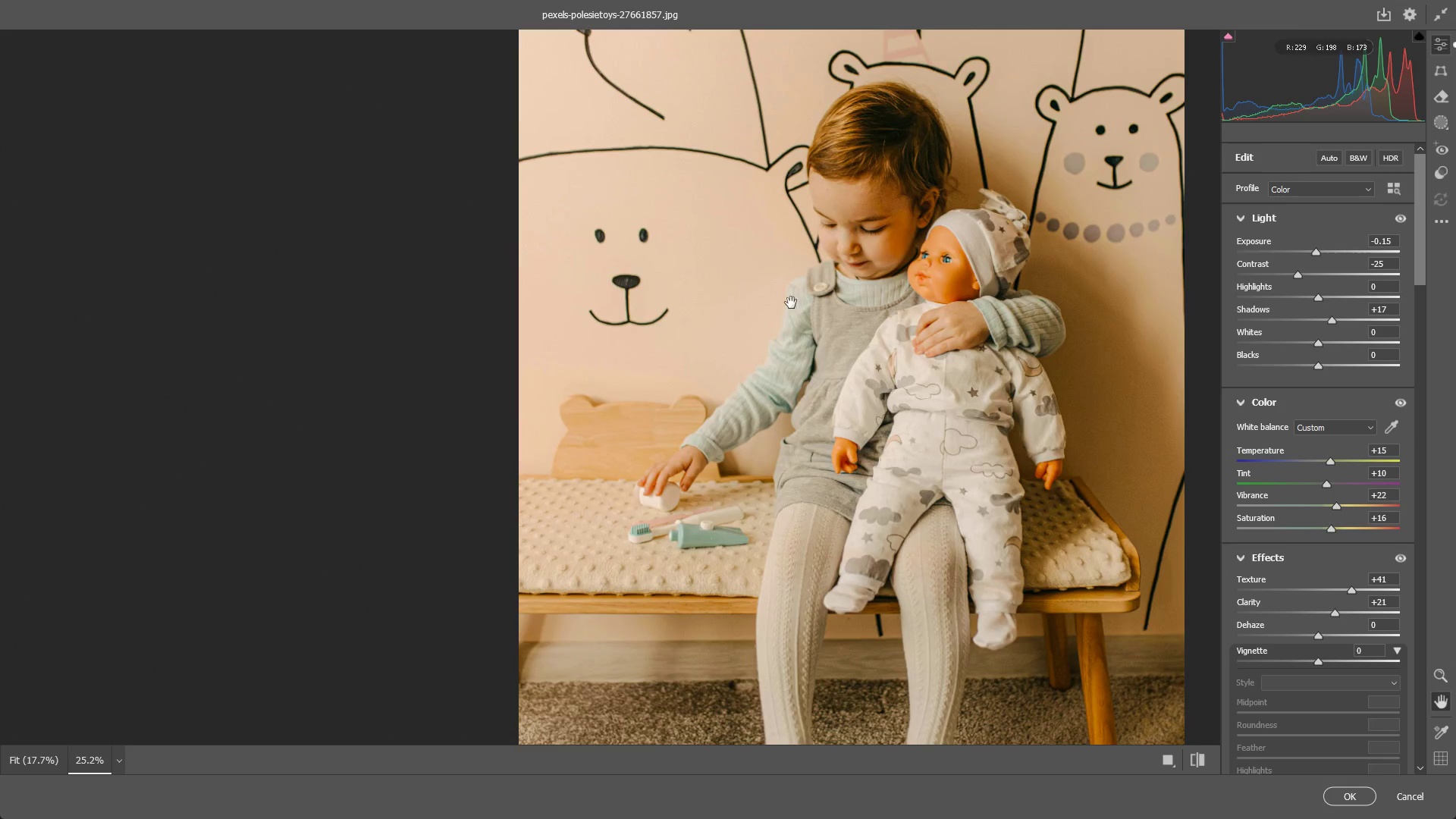 
hold_key(key=Space, duration=0.61)
 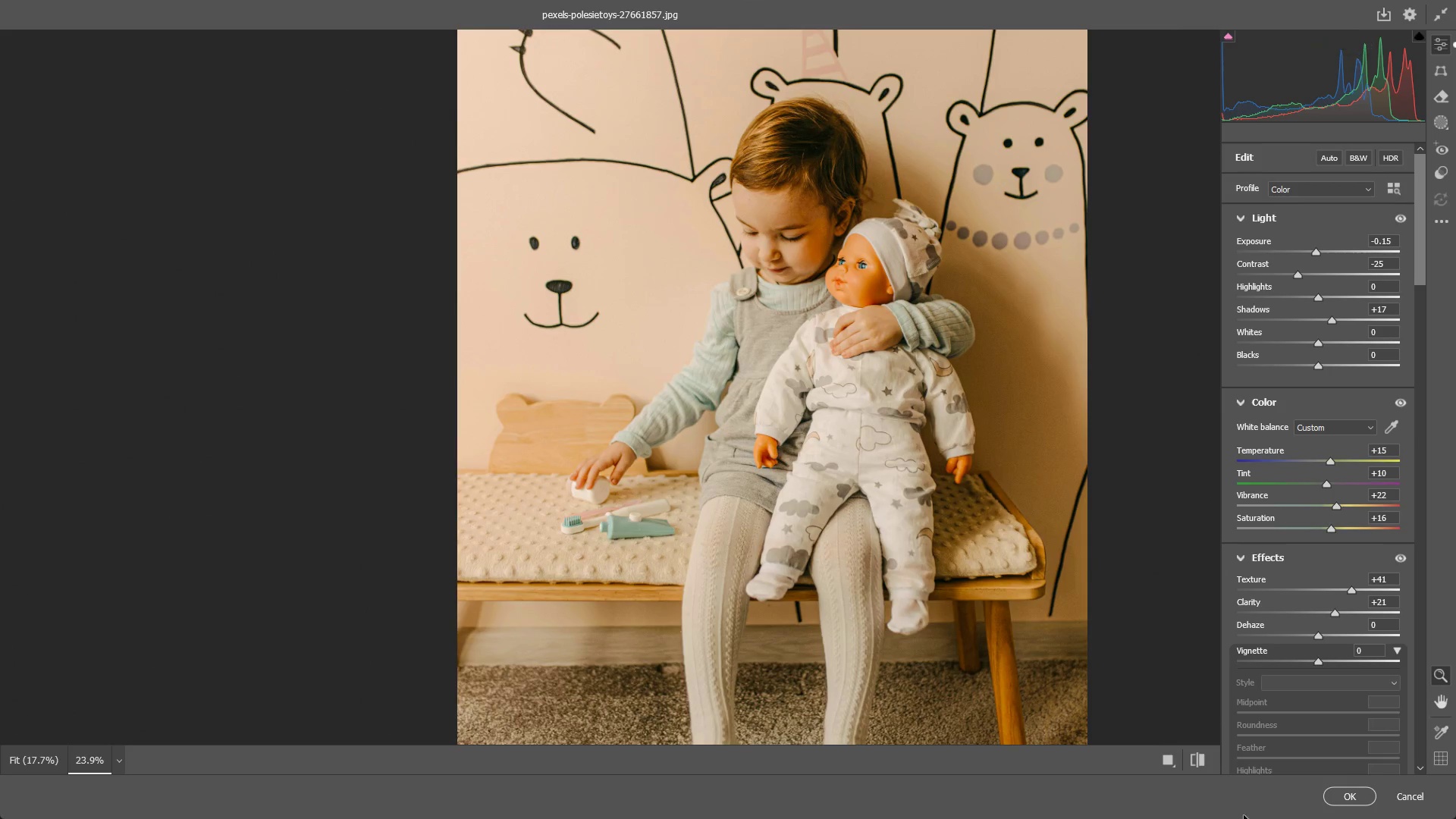 
left_click_drag(start_coordinate=[914, 311], to_coordinate=[830, 315])
 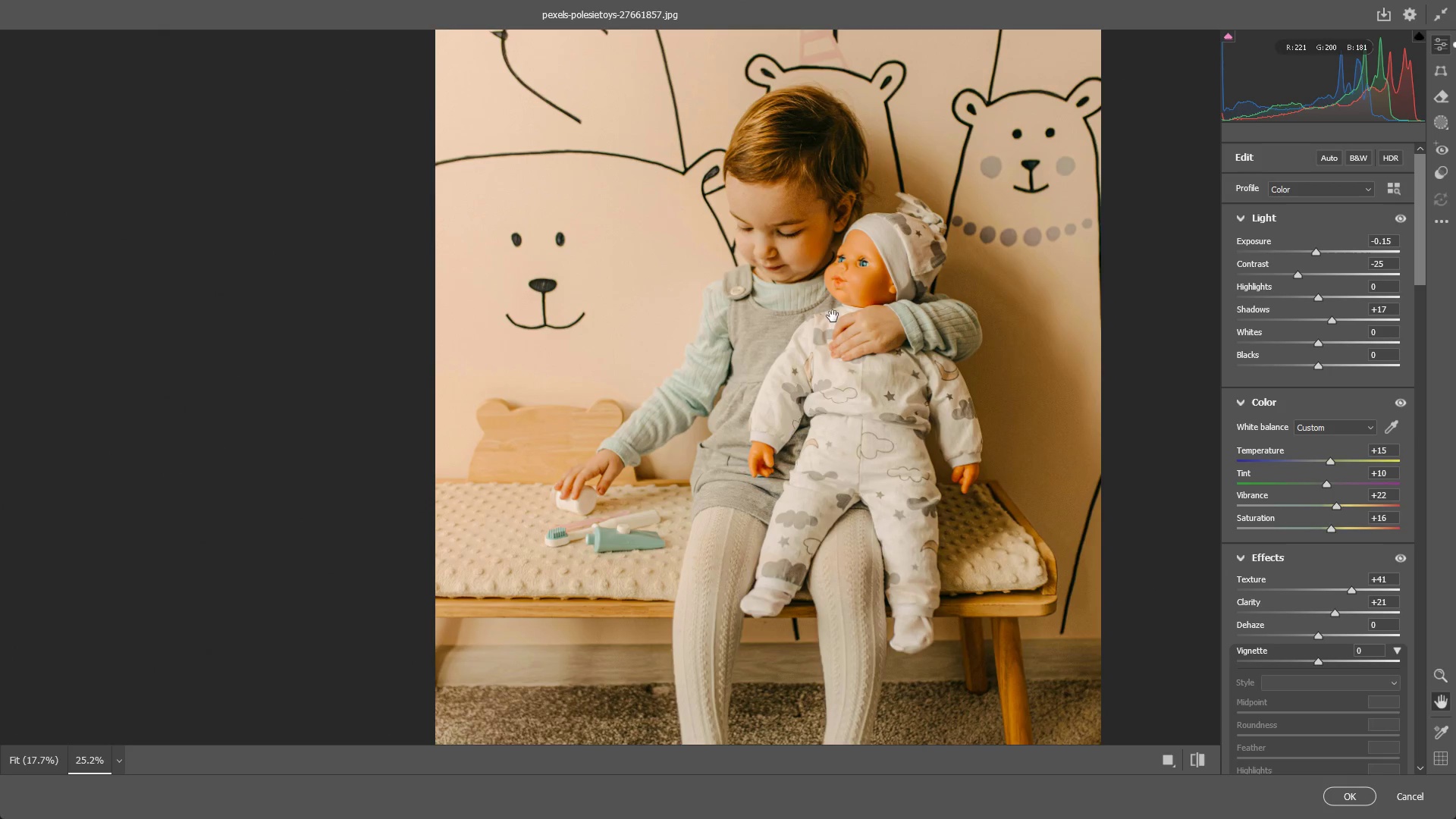 
left_click_drag(start_coordinate=[852, 318], to_coordinate=[845, 322])
 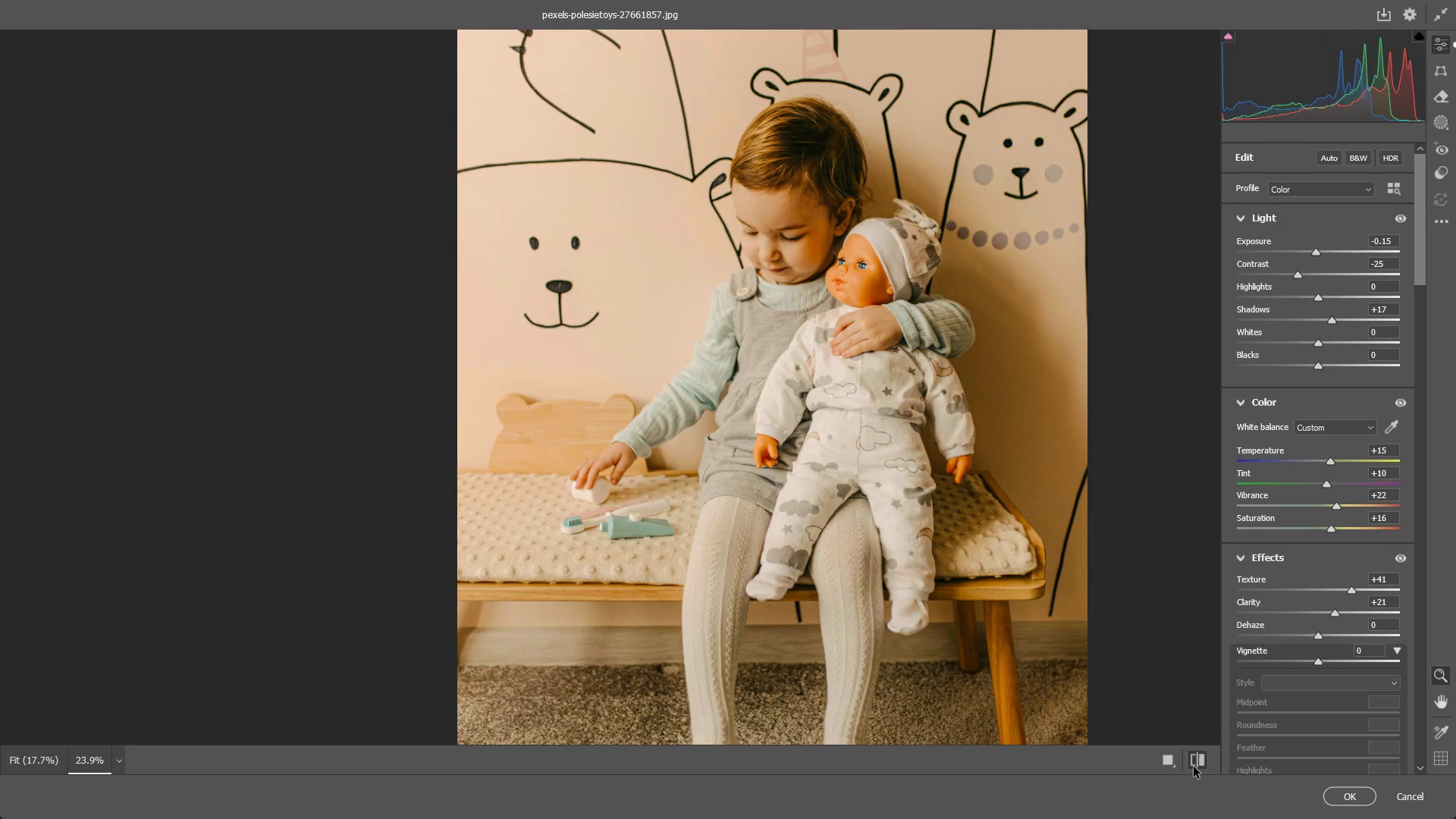 
double_click([1194, 767])
 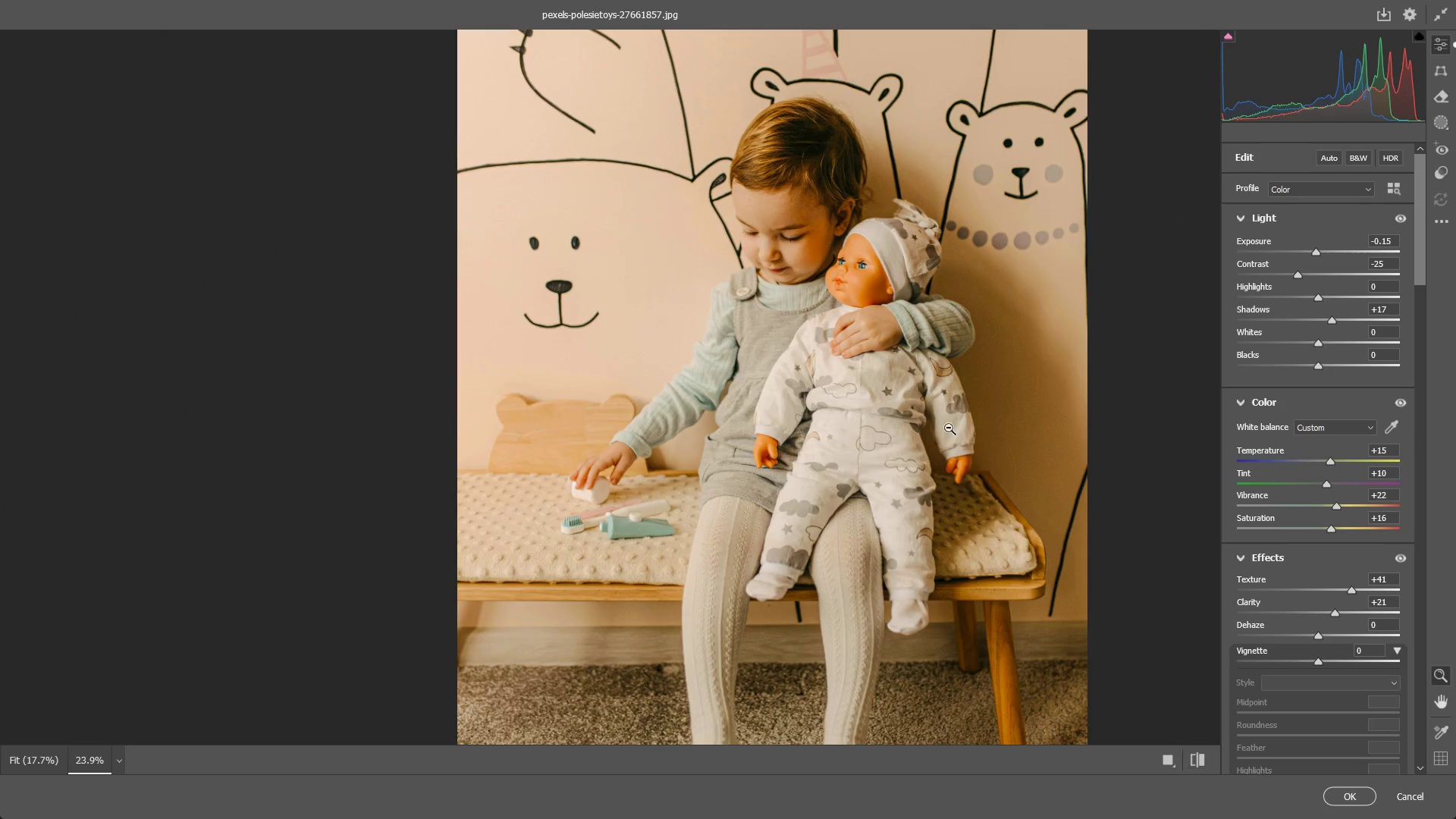 
left_click_drag(start_coordinate=[903, 385], to_coordinate=[886, 389])
 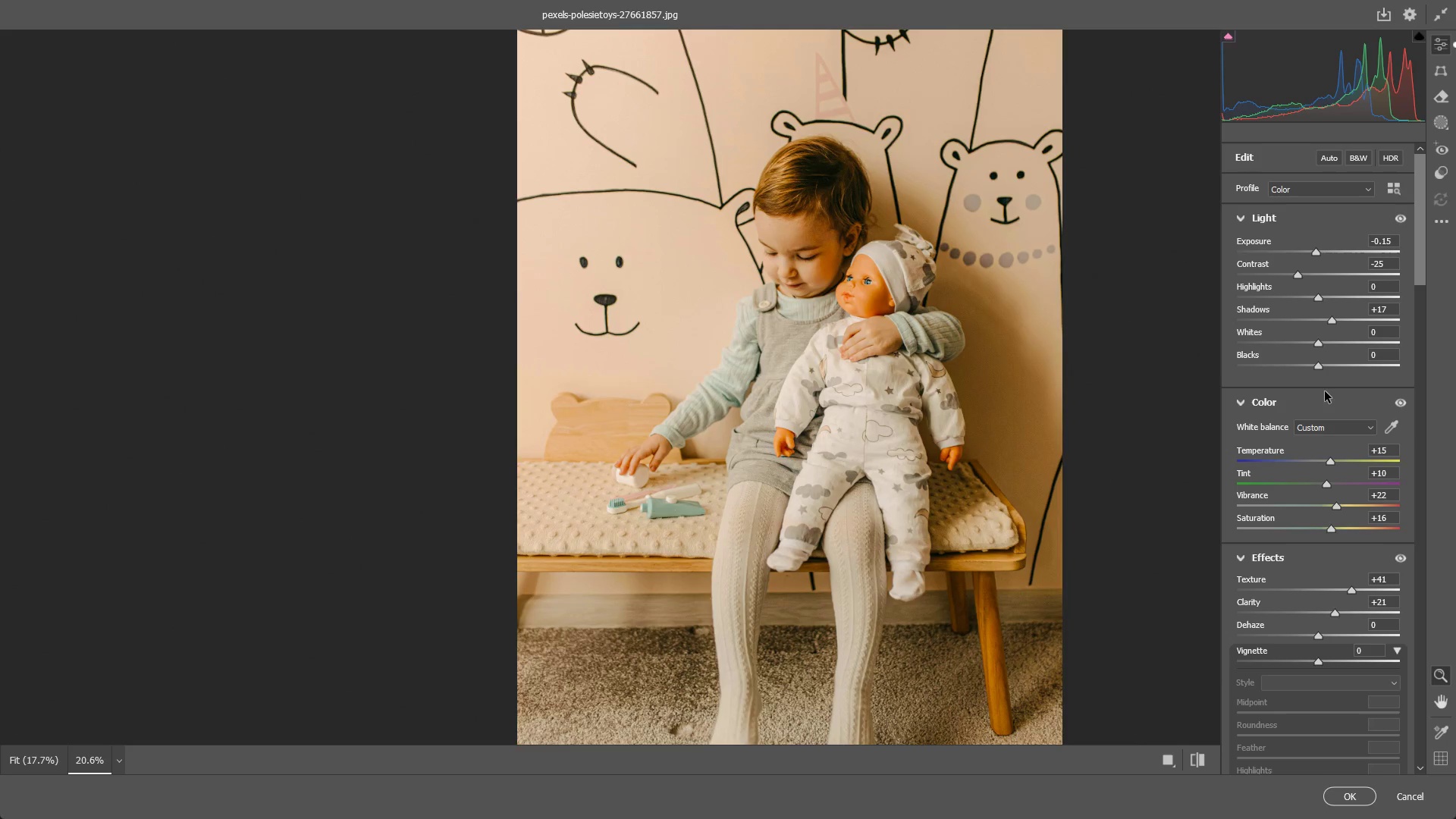 
left_click_drag(start_coordinate=[1318, 367], to_coordinate=[1279, 362])
 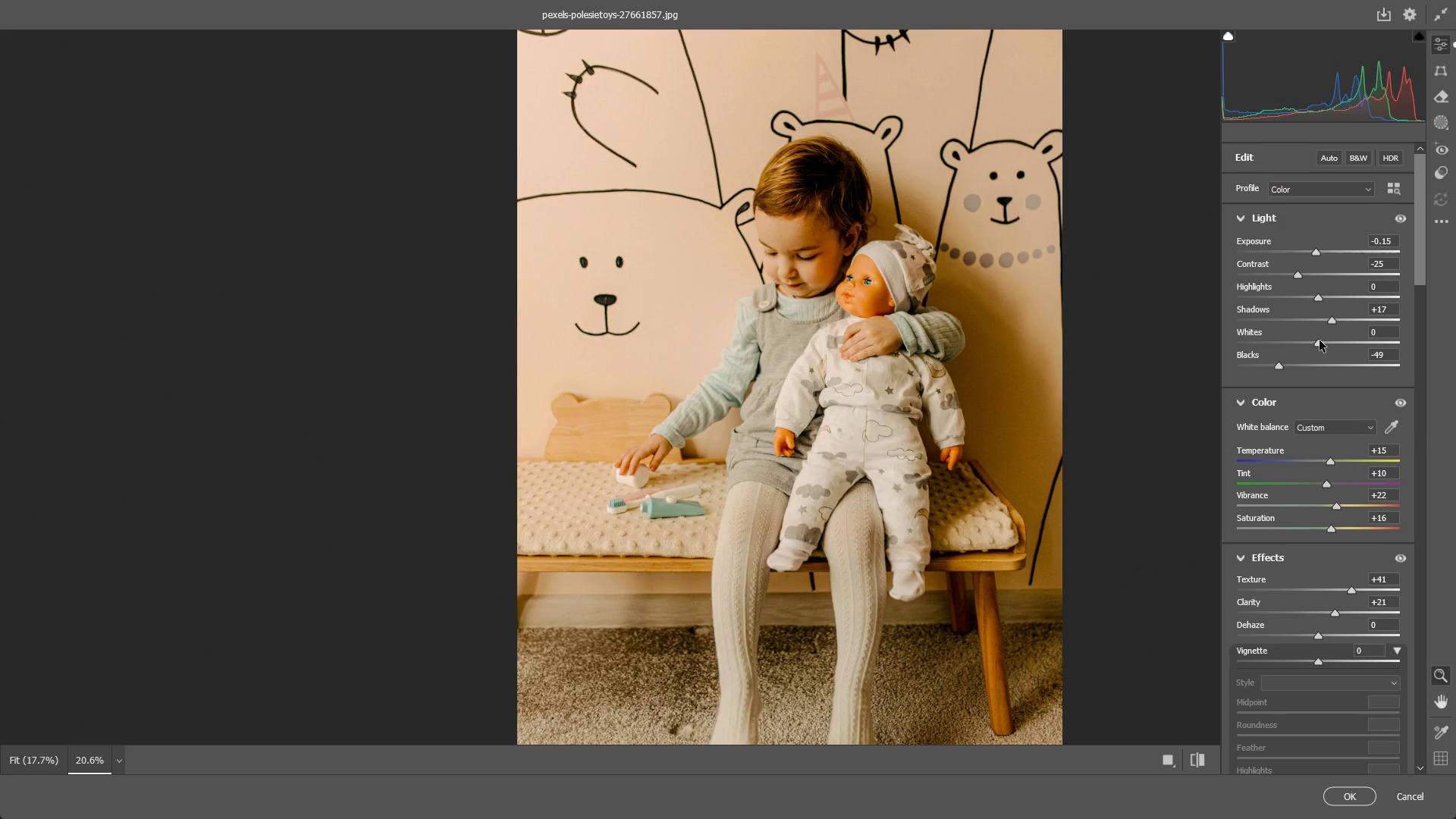 
left_click_drag(start_coordinate=[1320, 340], to_coordinate=[1192, 340])
 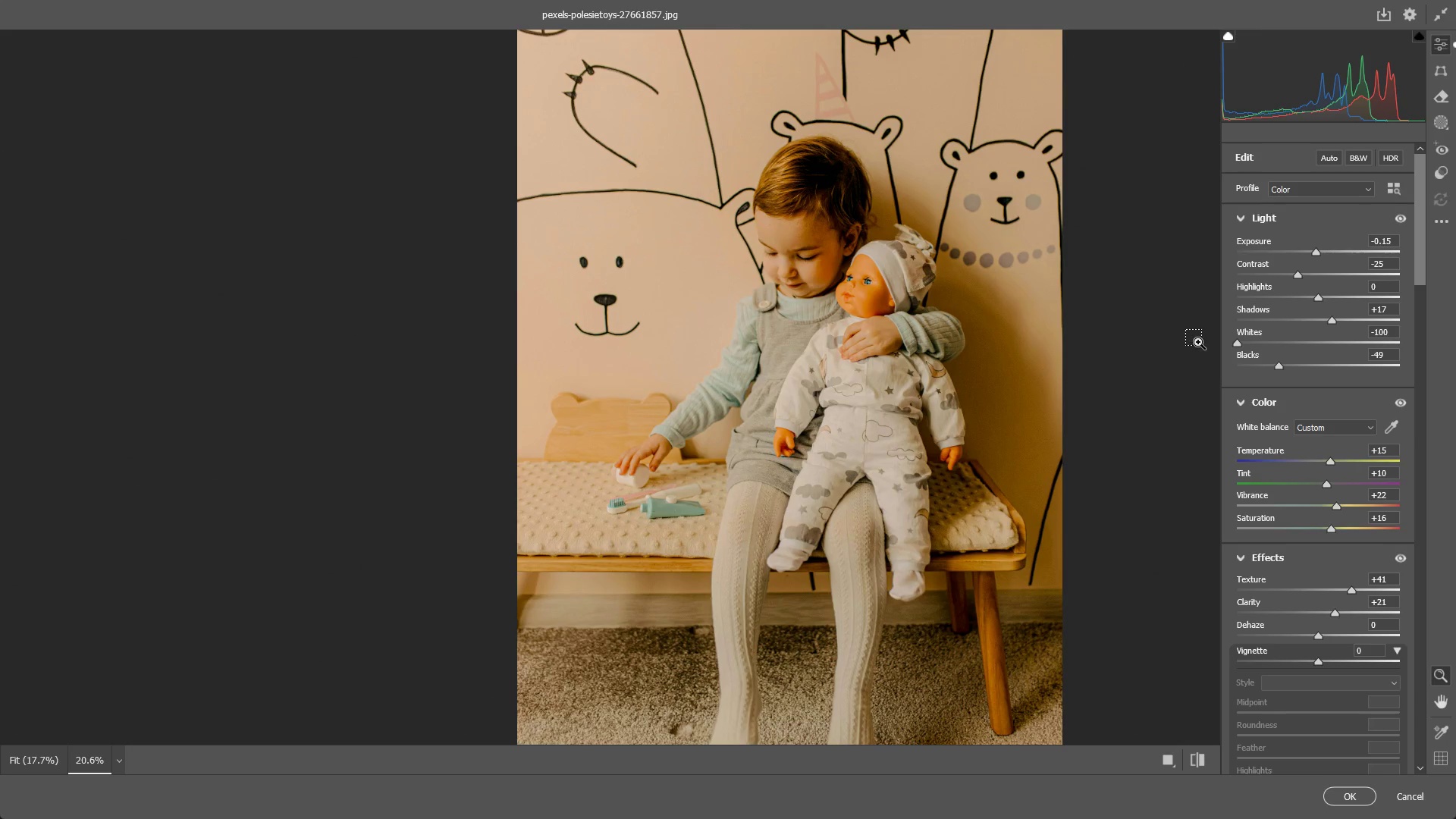 
key(Control+Z)
 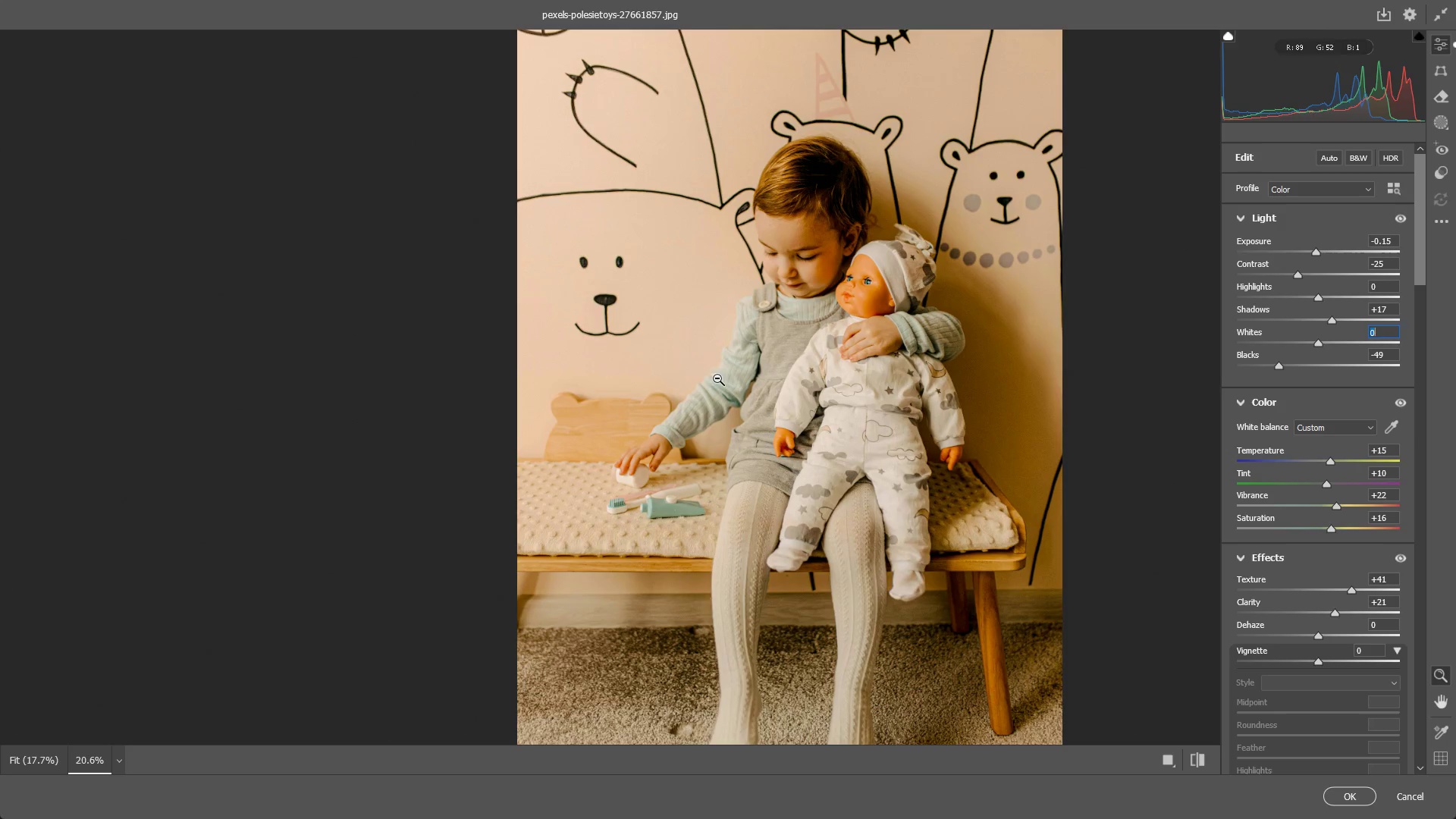 
left_click_drag(start_coordinate=[714, 369], to_coordinate=[670, 370])
 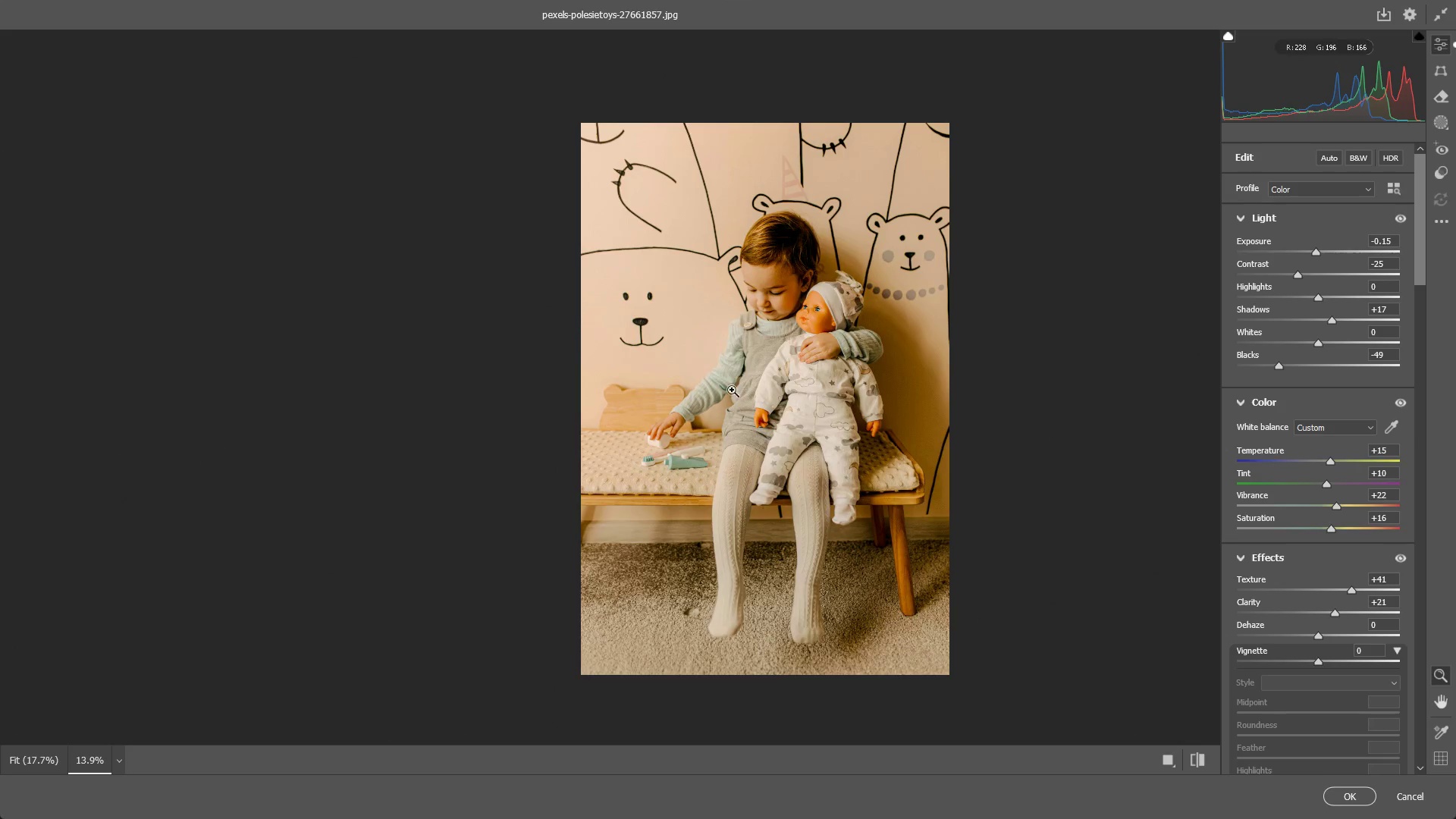 
hold_key(key=Space, duration=0.44)
 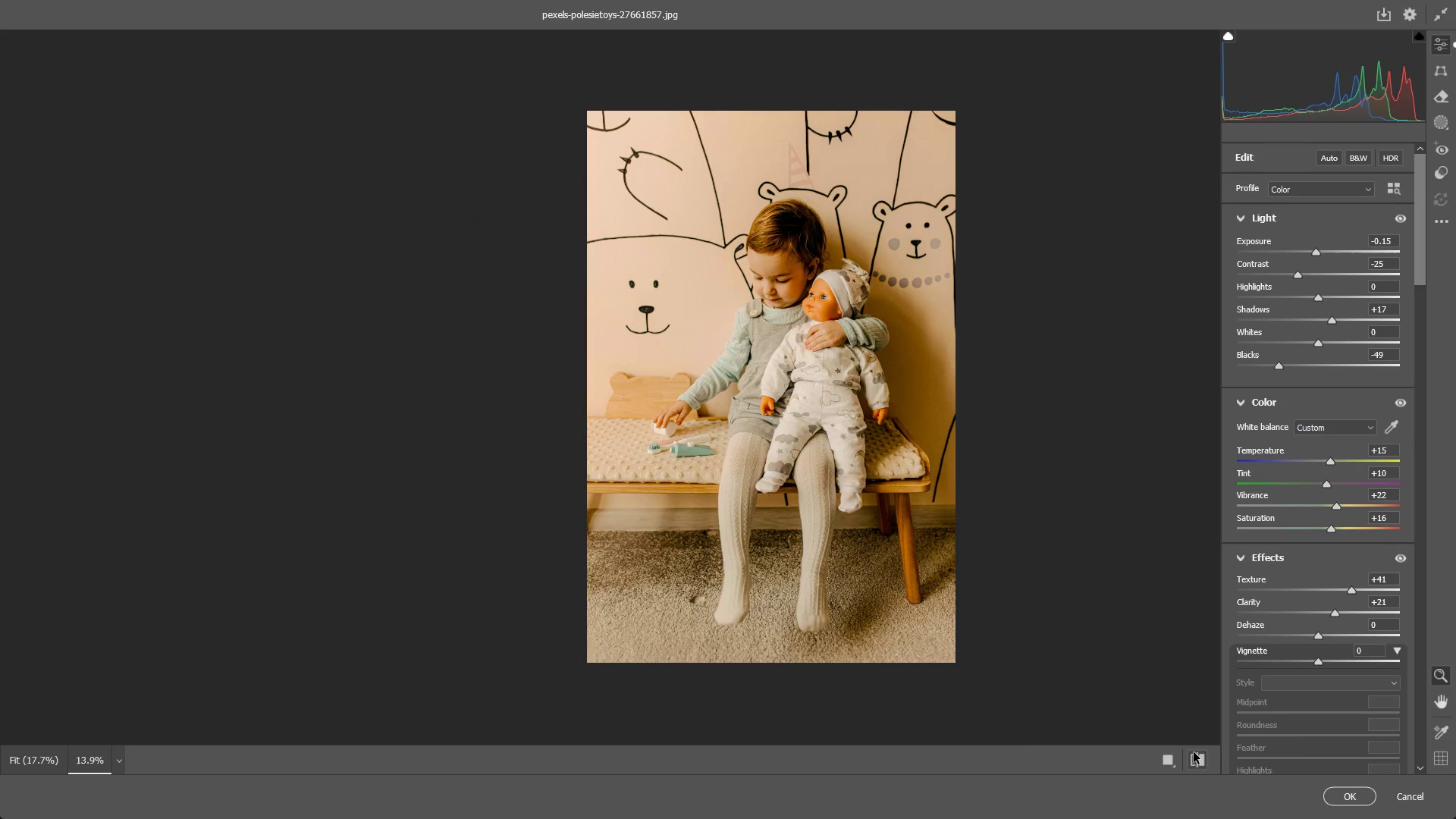 
left_click_drag(start_coordinate=[771, 406], to_coordinate=[777, 394])
 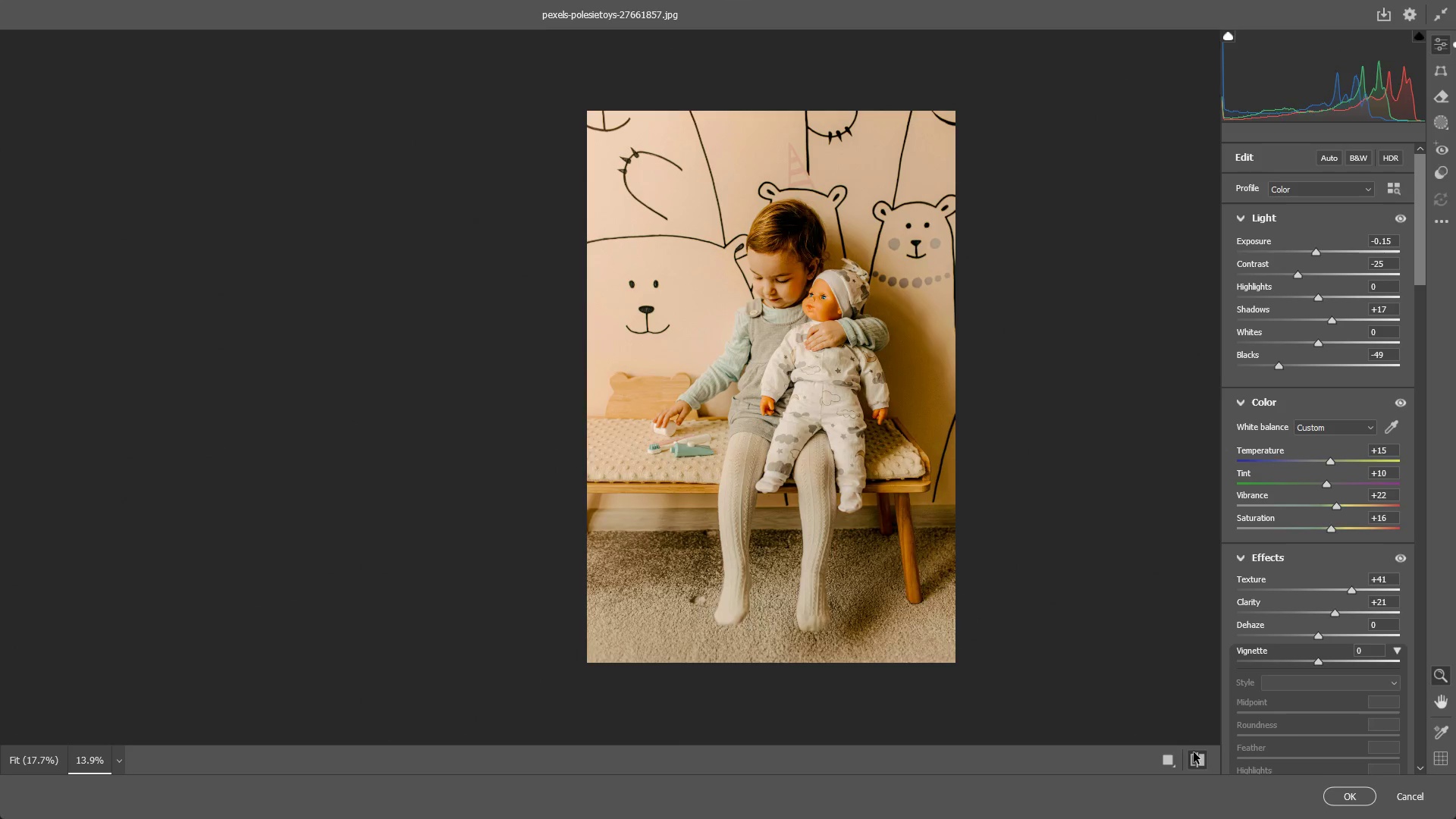 
double_click([1194, 752])
 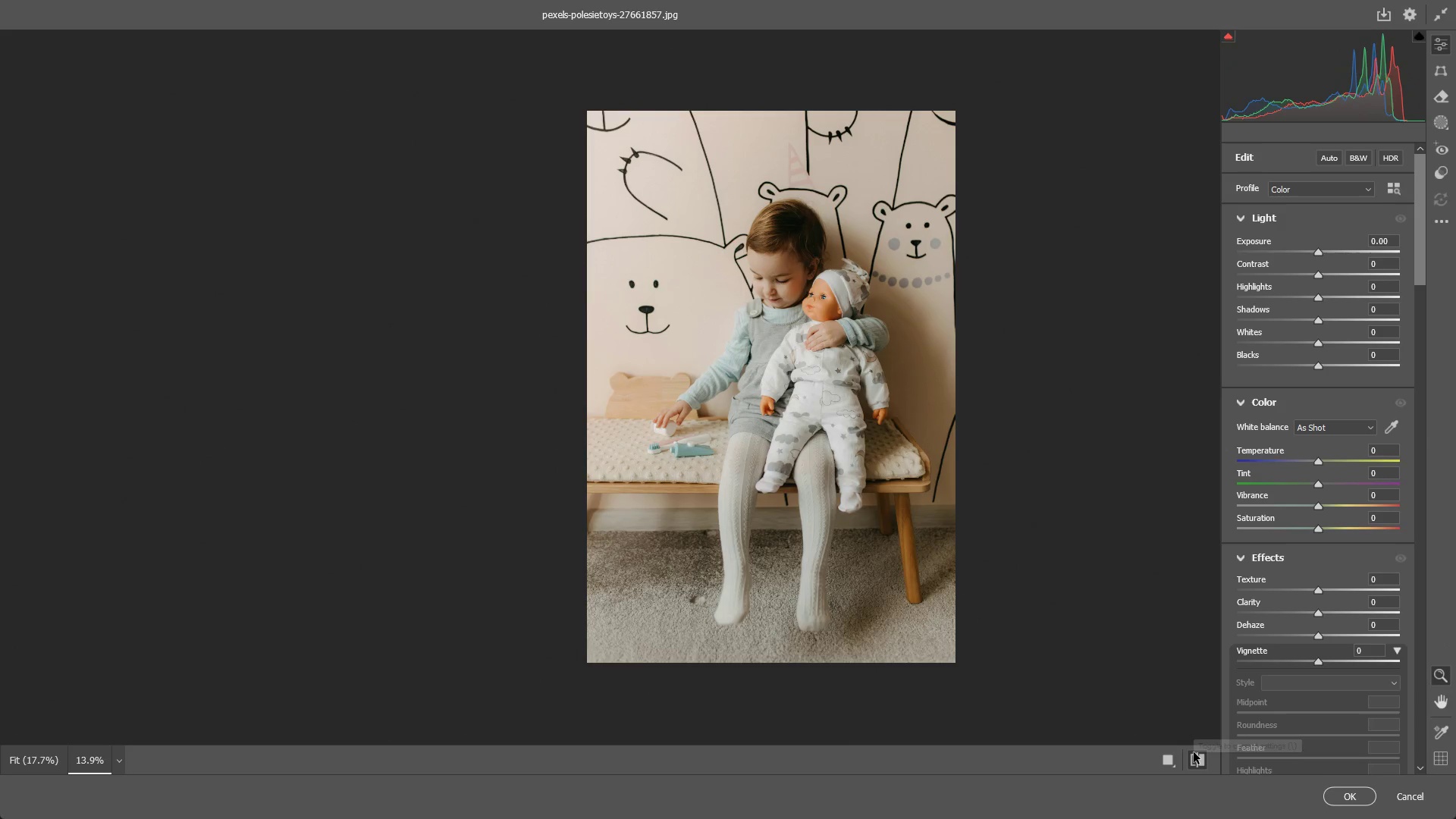 
double_click([1194, 752])
 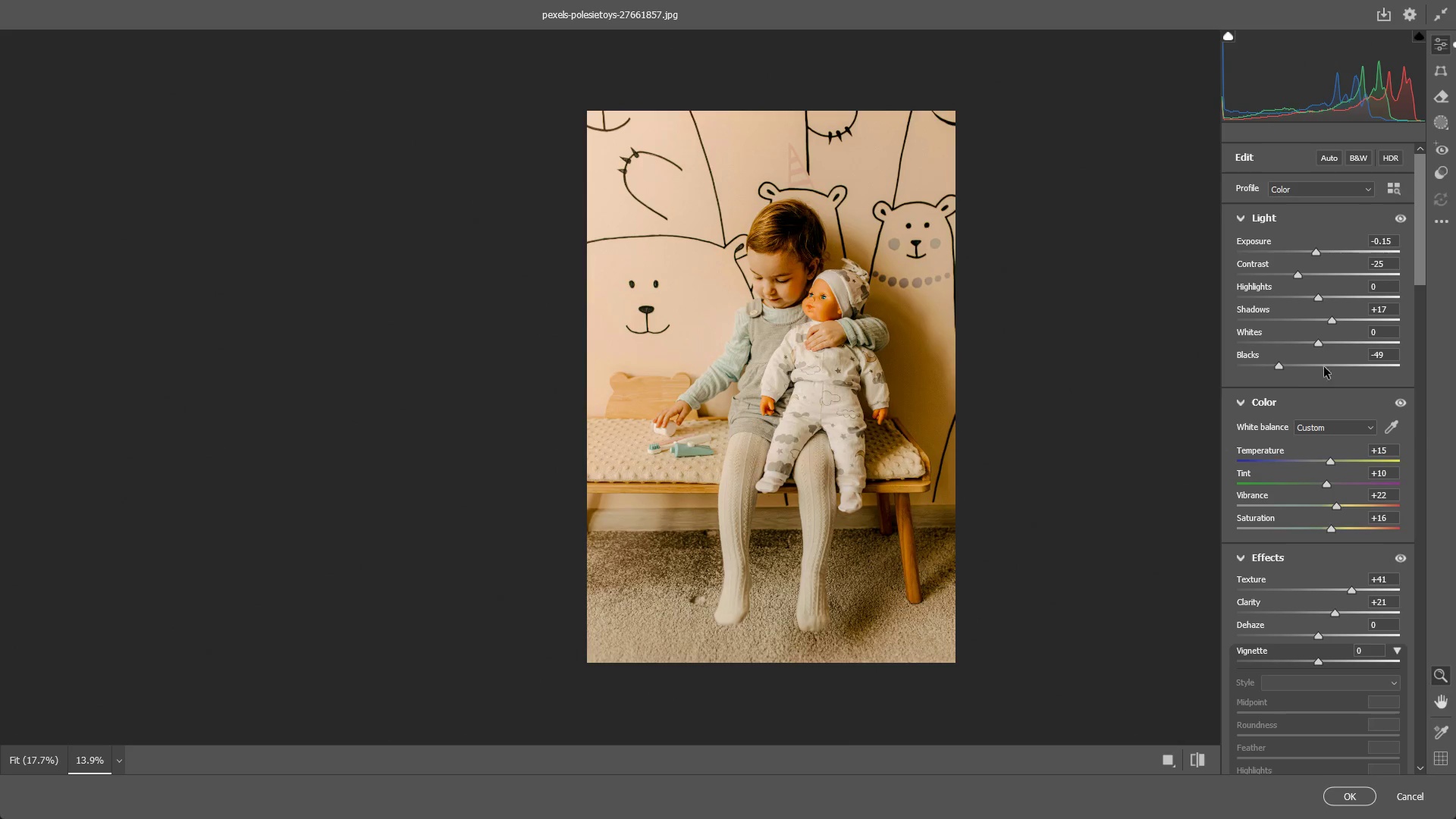 
left_click([1354, 187])
 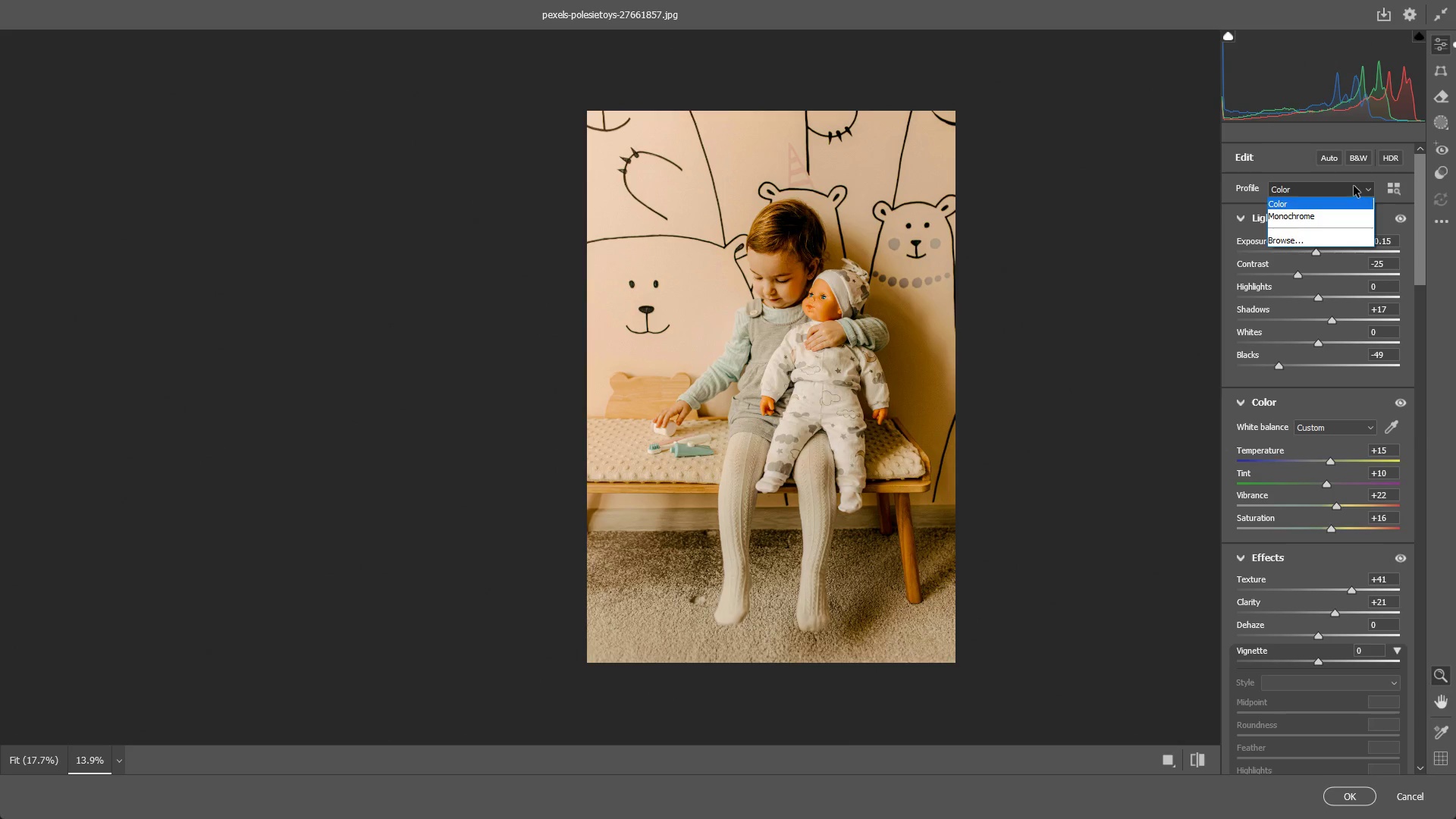 
left_click([1354, 186])
 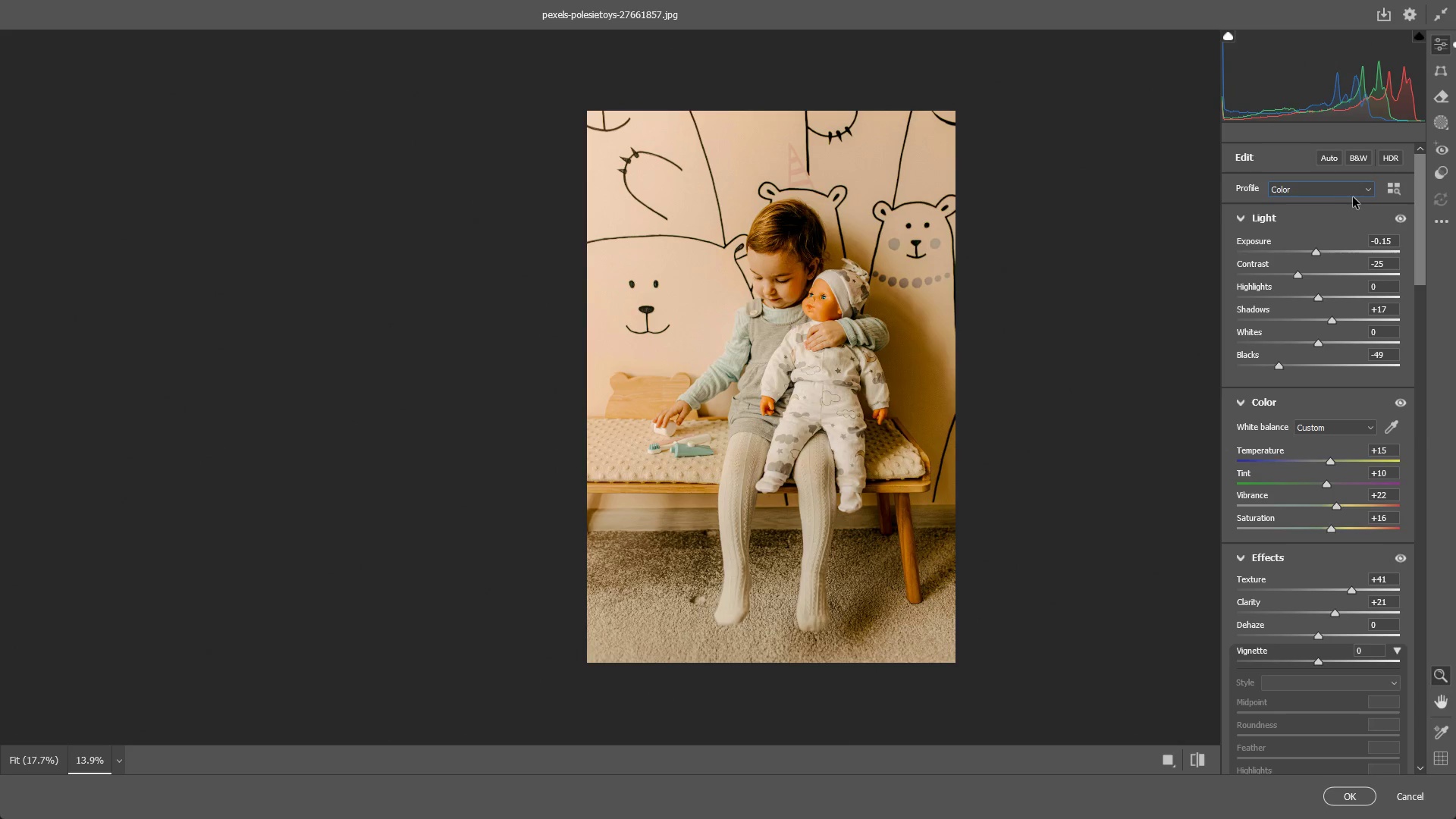 
left_click([1354, 194])
 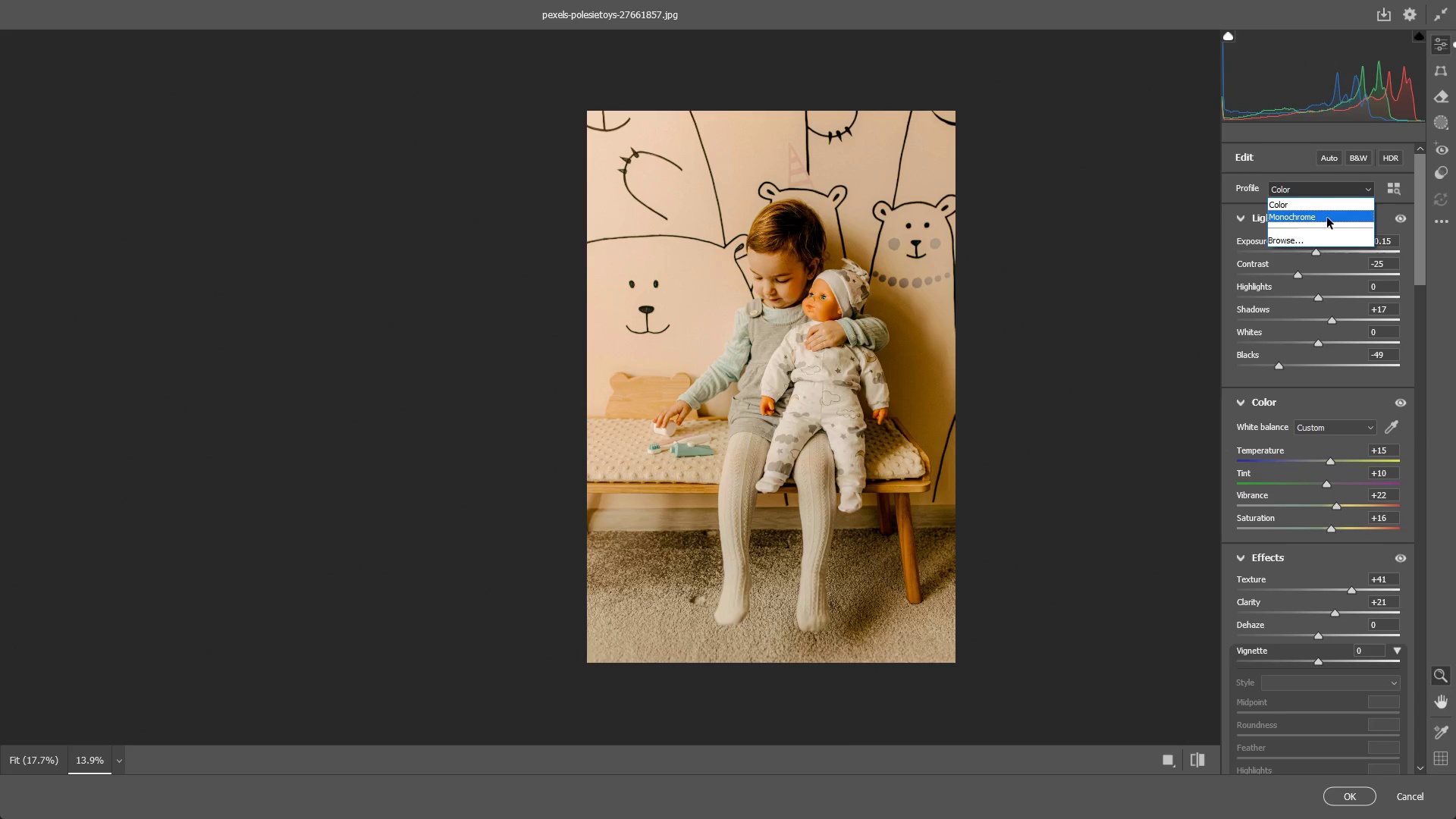 
left_click([1326, 218])
 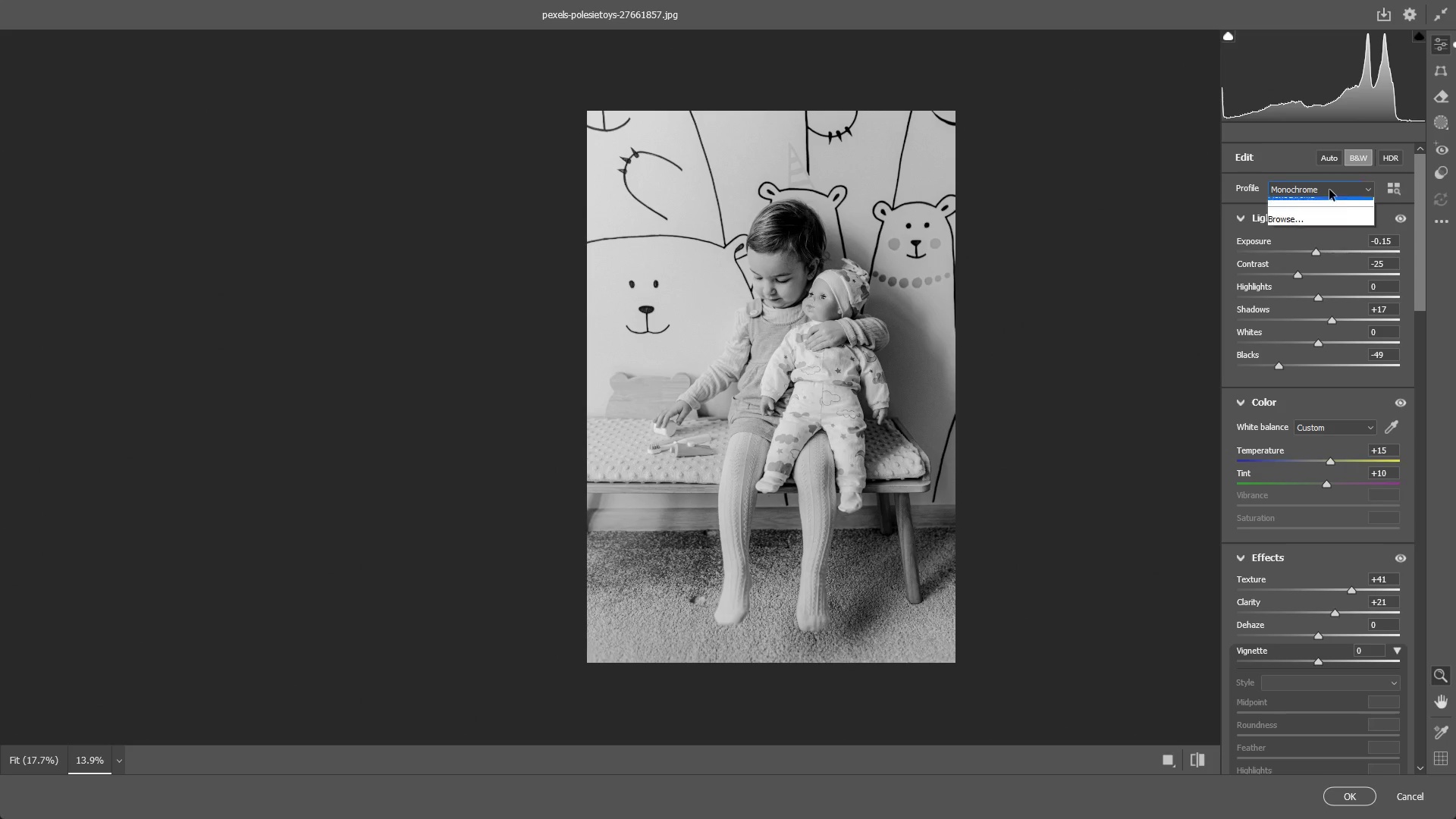 
double_click([1314, 208])
 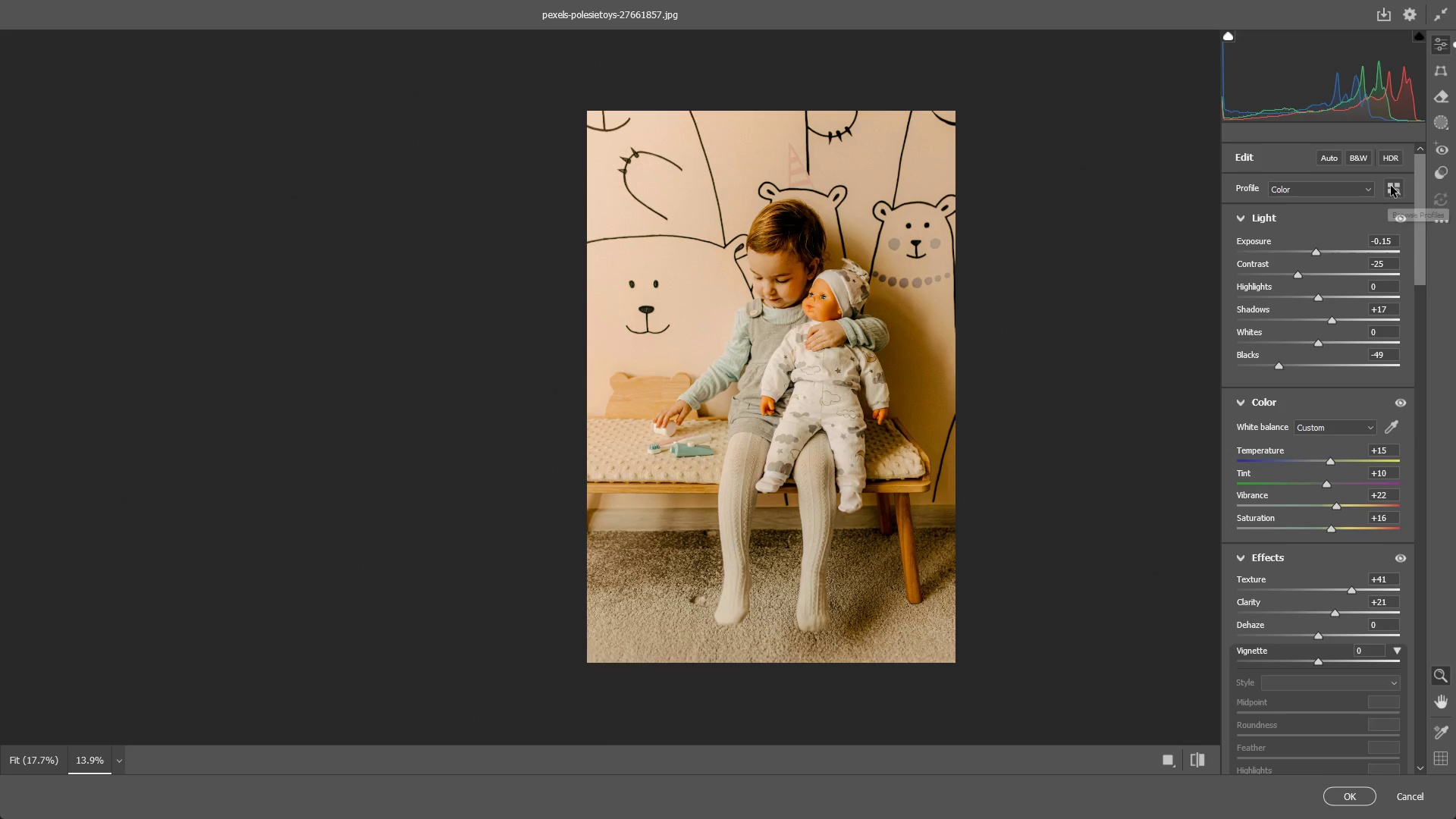 
left_click([1391, 186])
 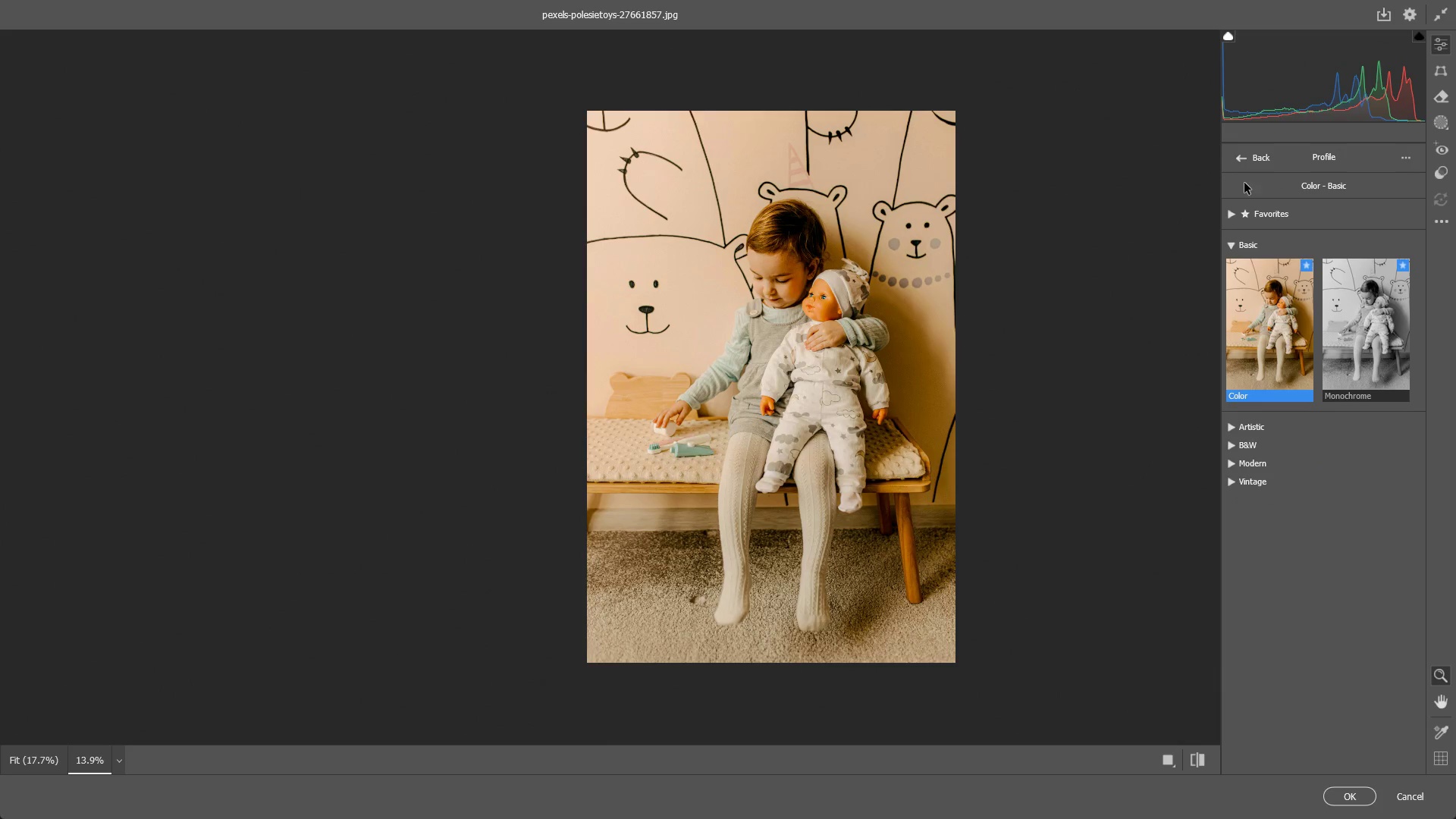 
left_click([1241, 163])
 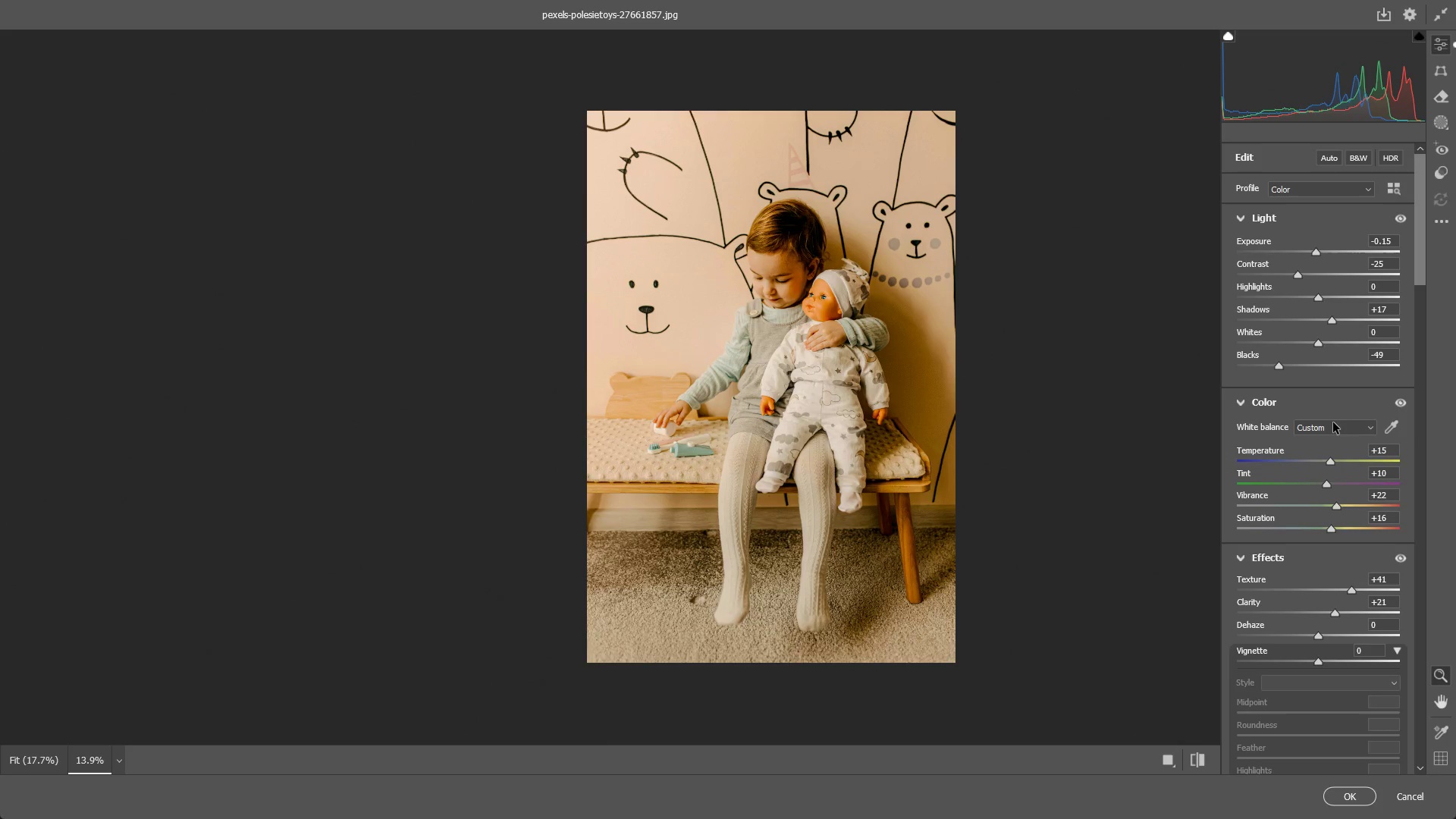 
scroll: coordinate [1326, 527], scroll_direction: down, amount: 2.0
 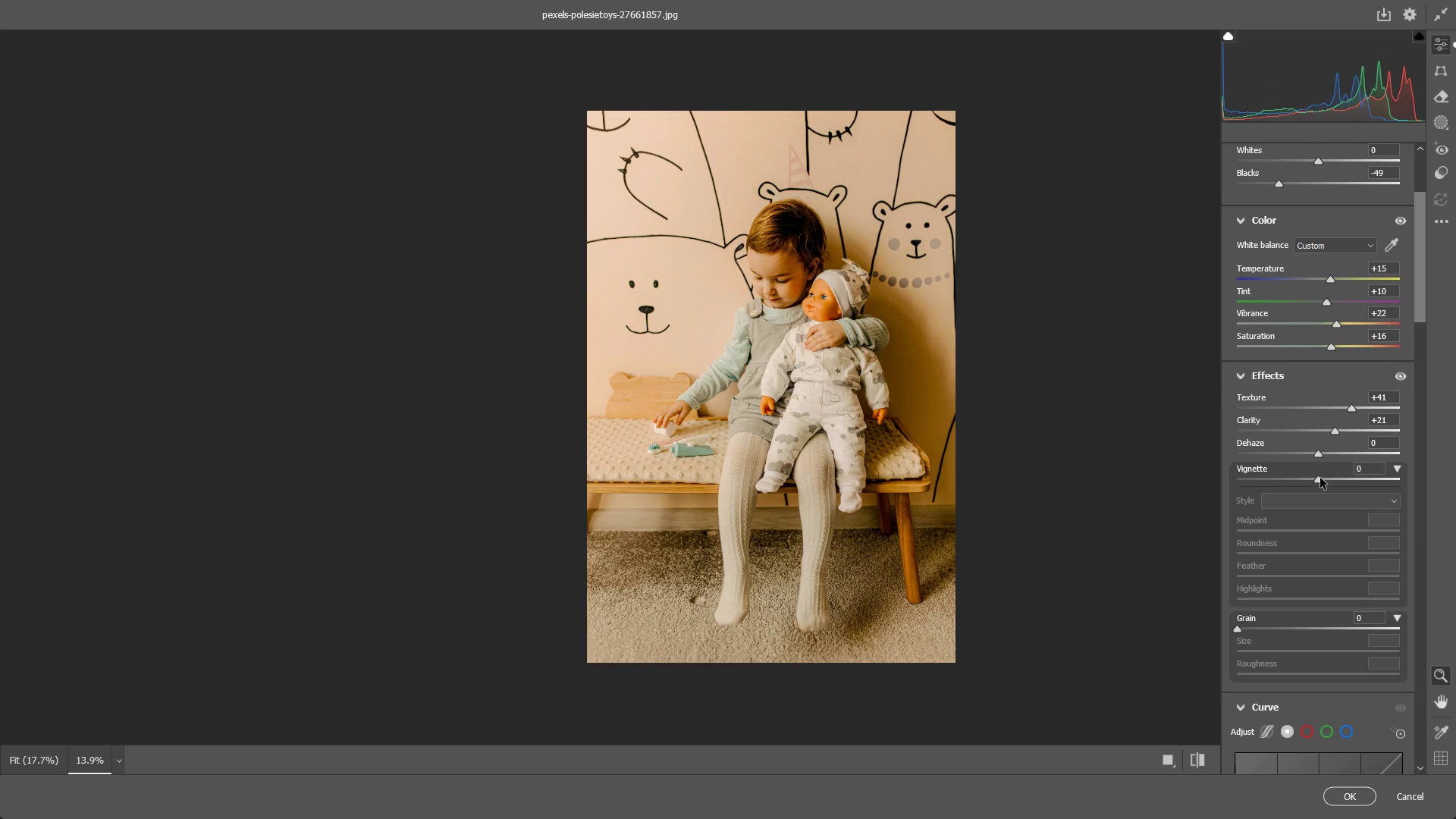 
left_click_drag(start_coordinate=[1320, 478], to_coordinate=[1296, 459])
 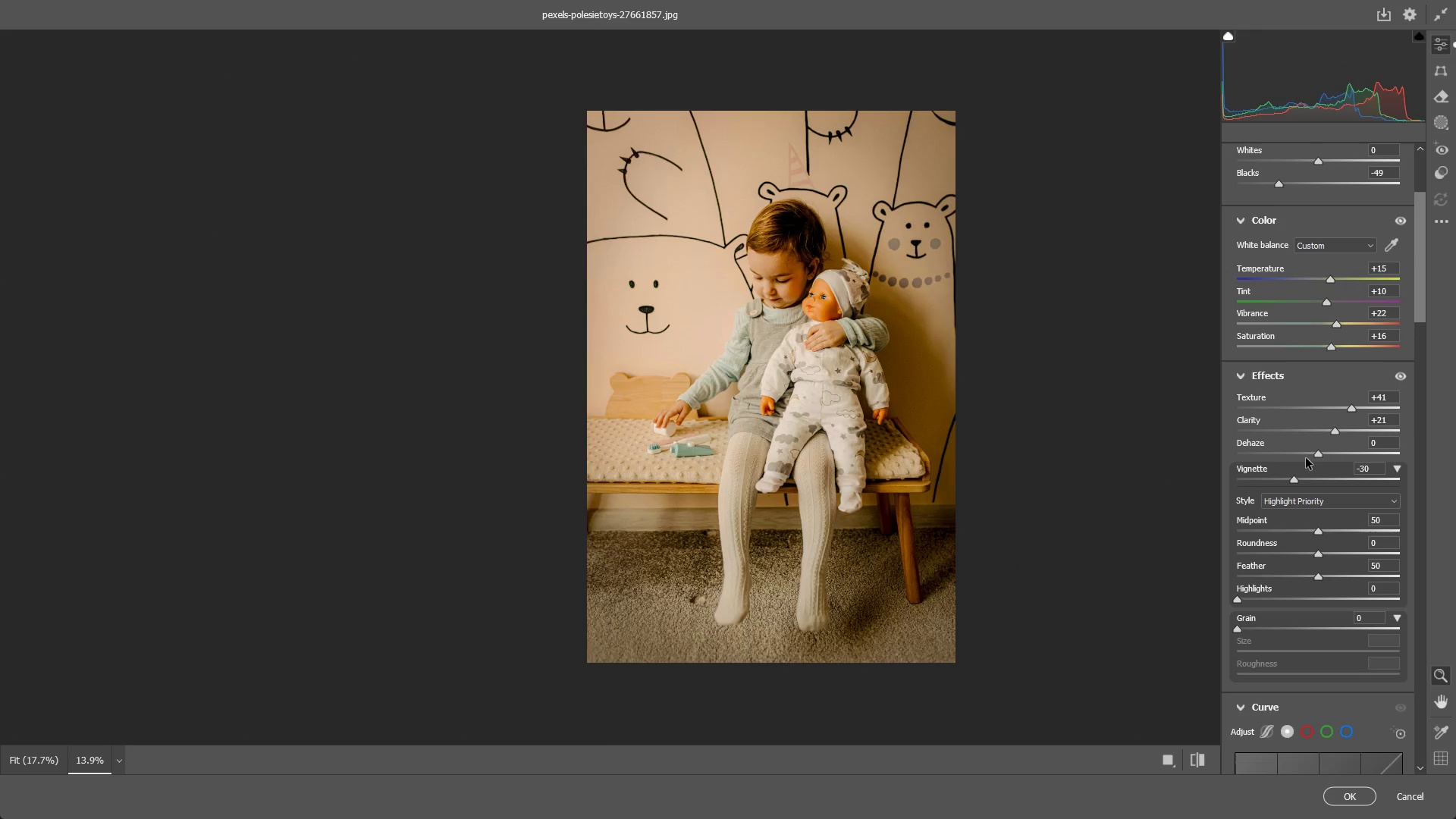 
key(Control+ControlLeft)
 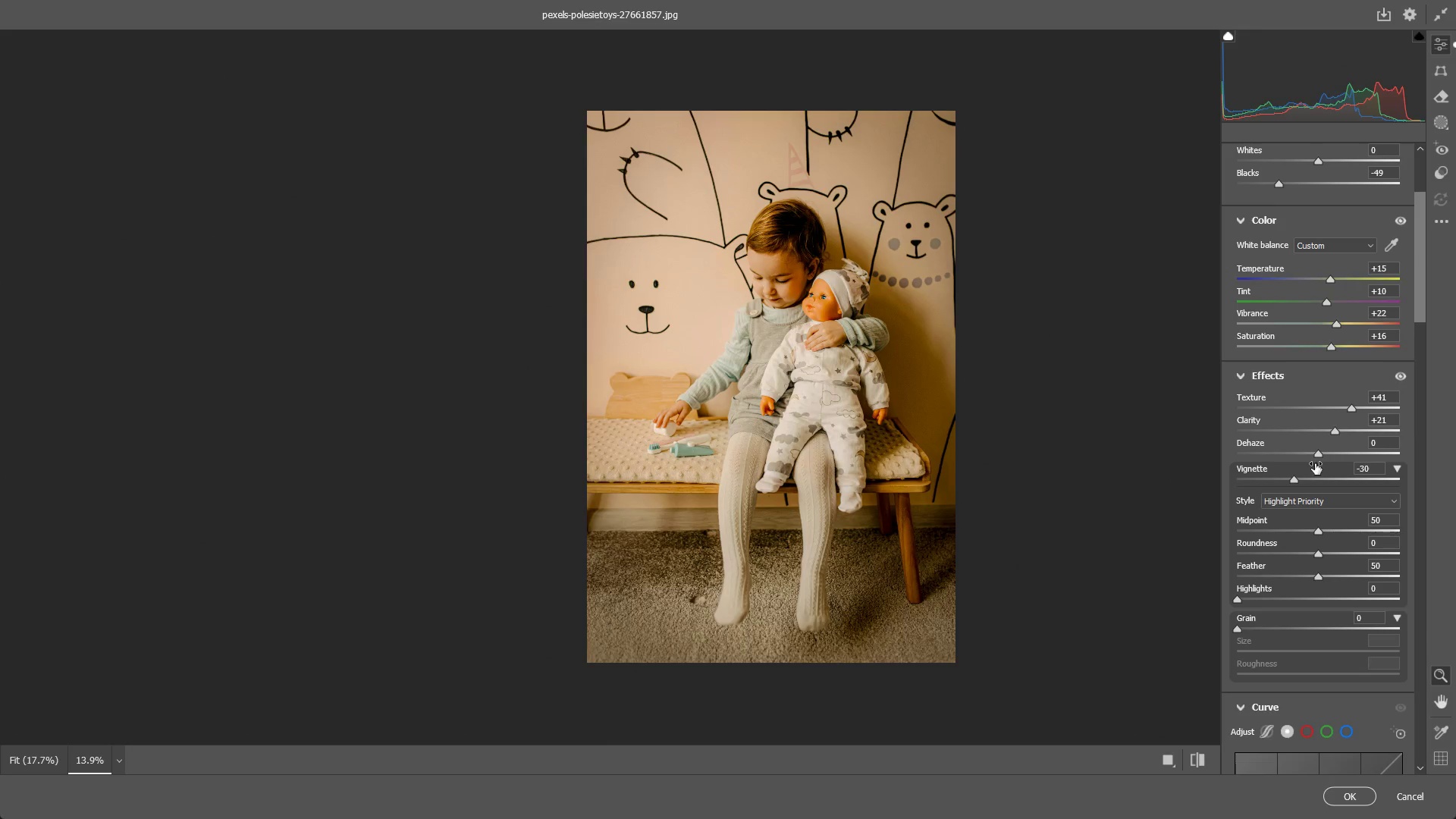 
key(Control+Z)
 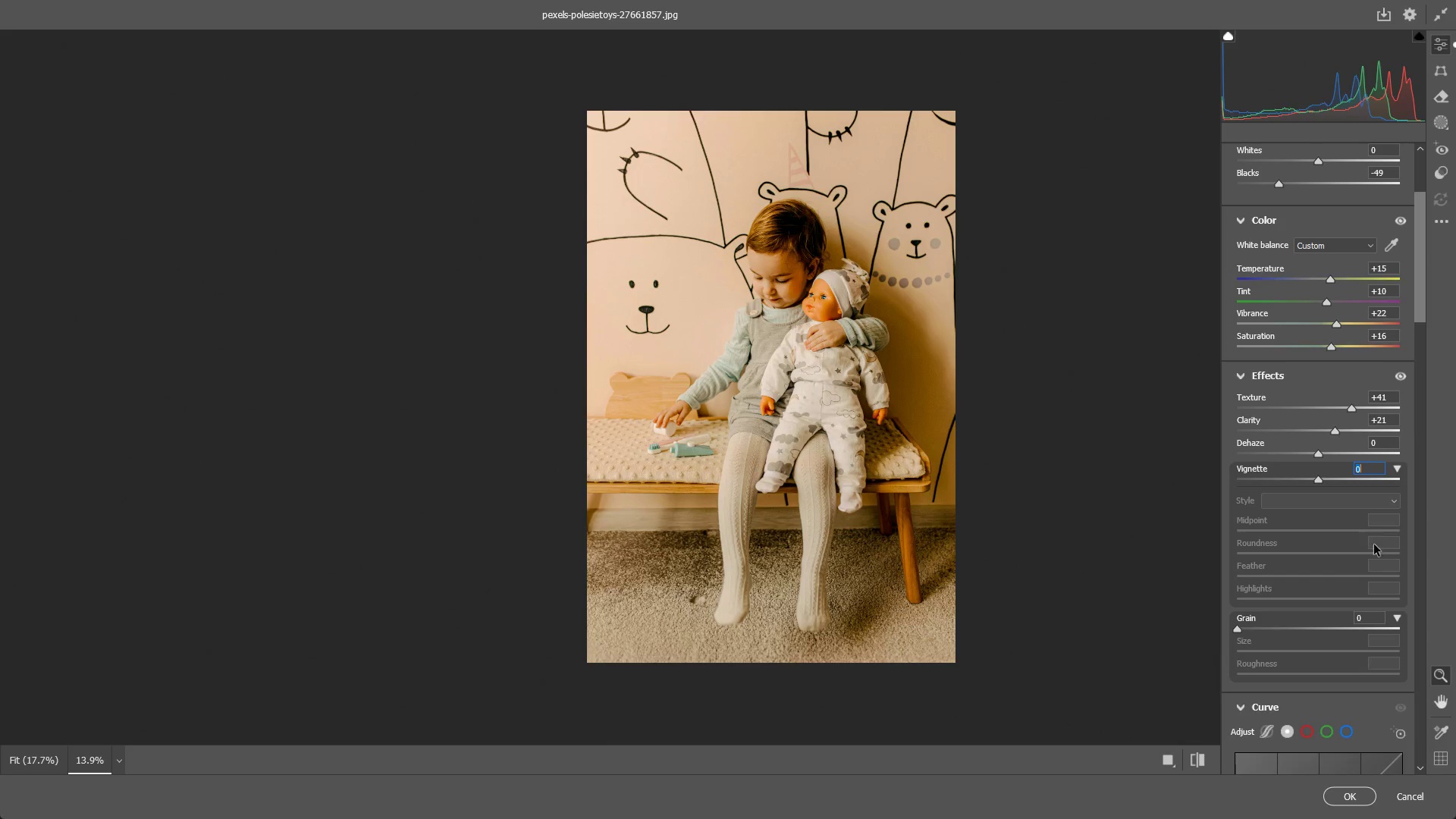 
left_click_drag(start_coordinate=[777, 377], to_coordinate=[840, 375])
 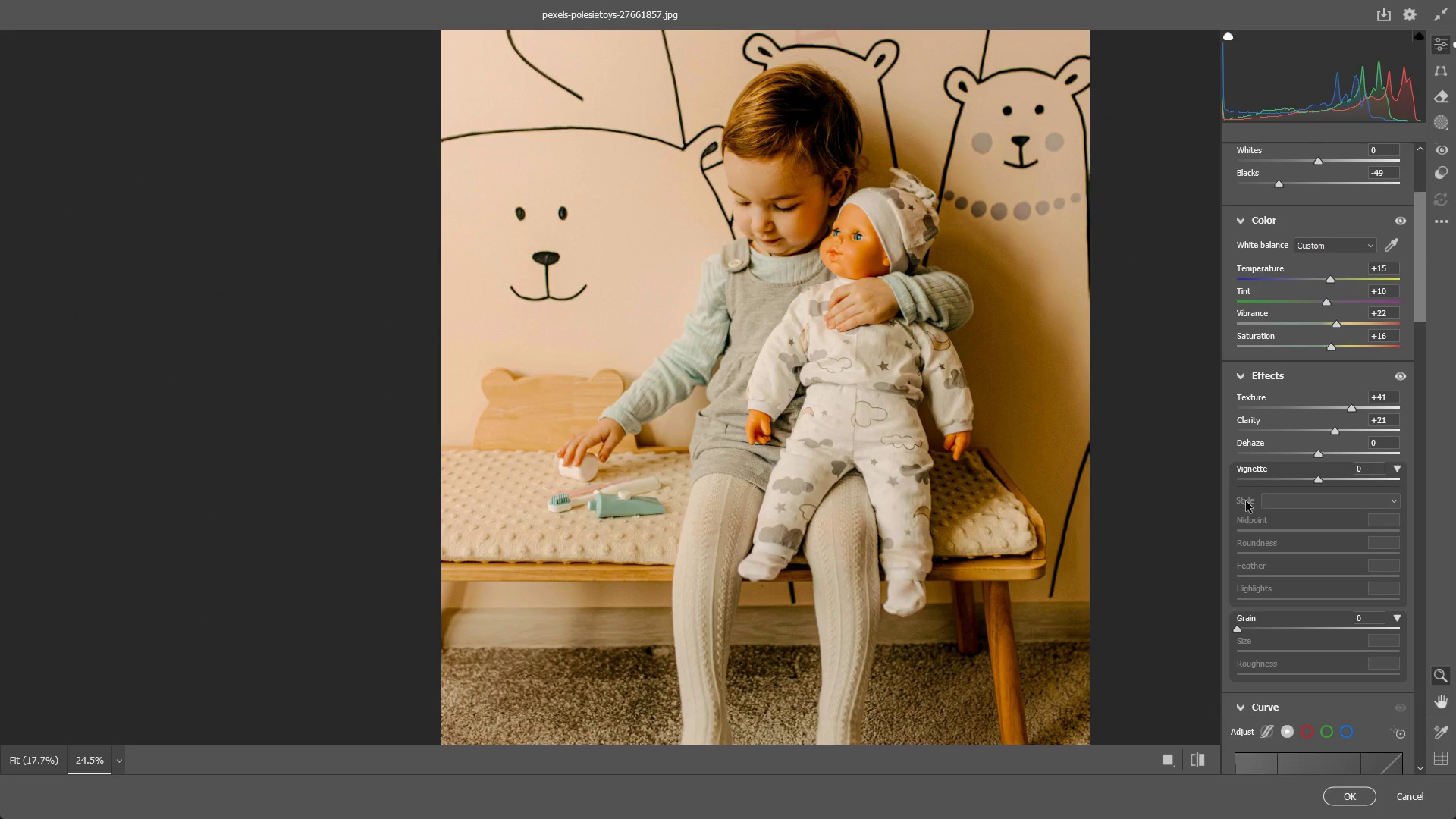 
wait(9.16)
 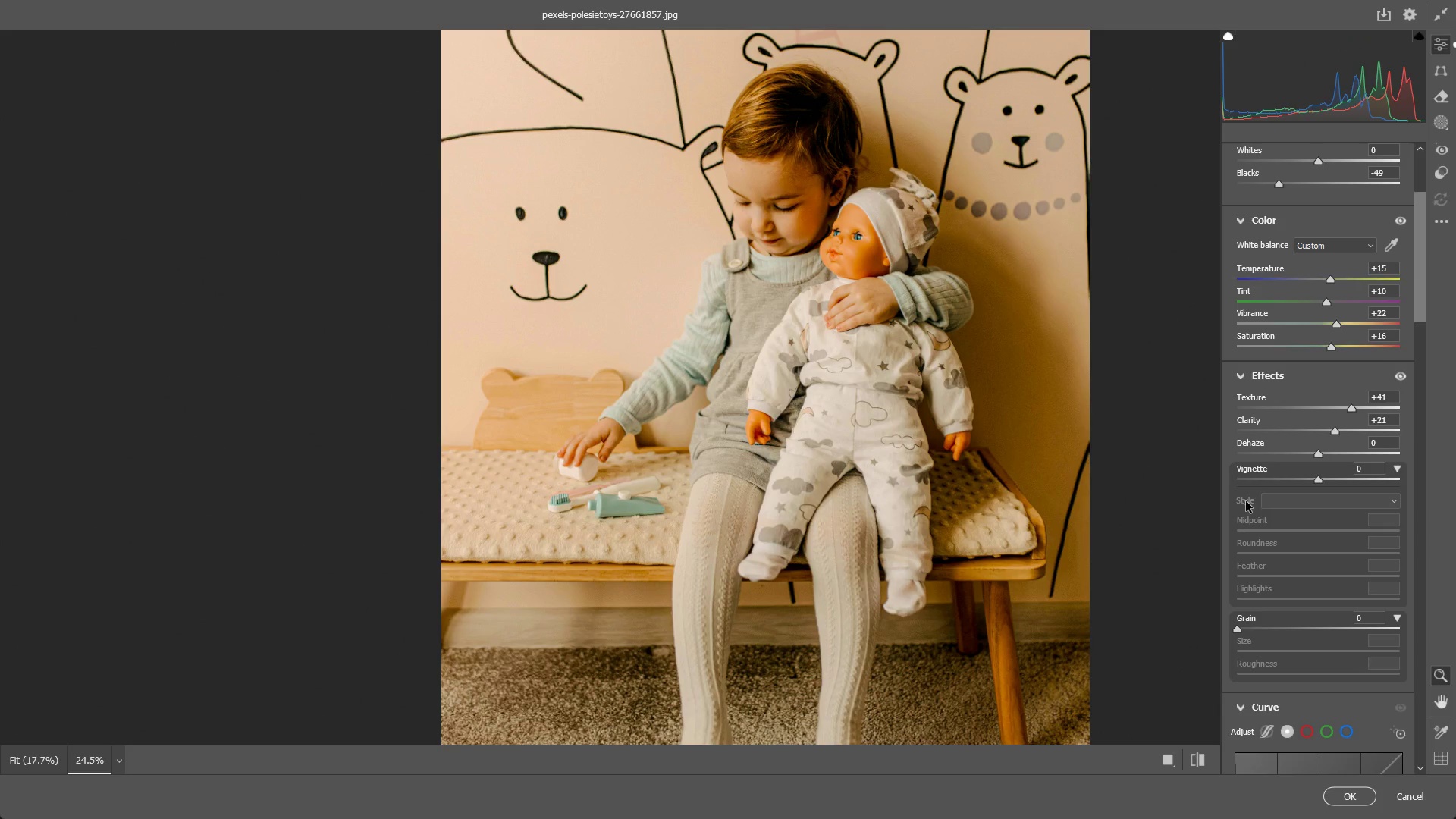 
scroll: coordinate [1326, 592], scroll_direction: down, amount: 3.0
 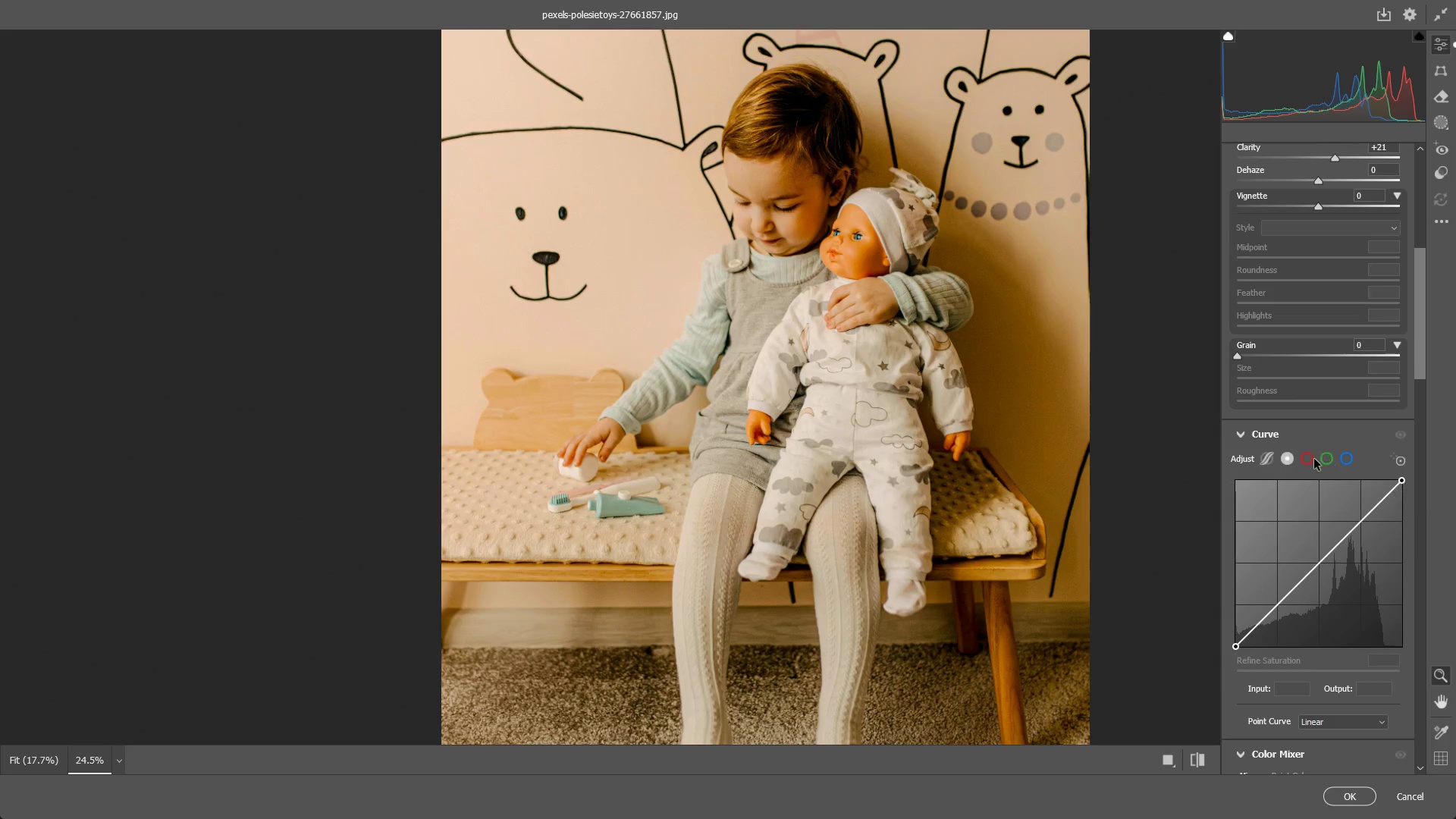 
left_click([1307, 460])
 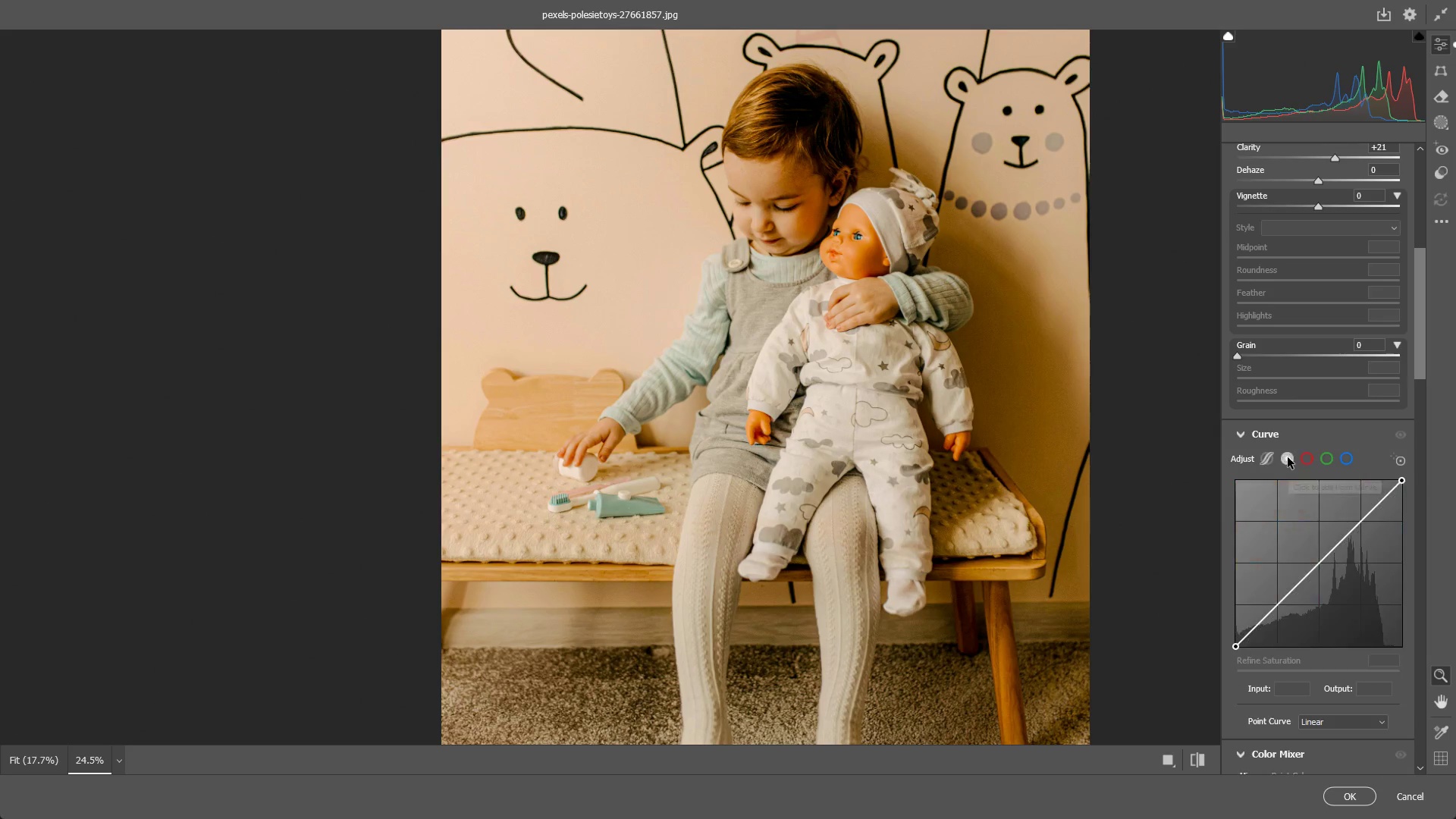 
double_click([1265, 460])
 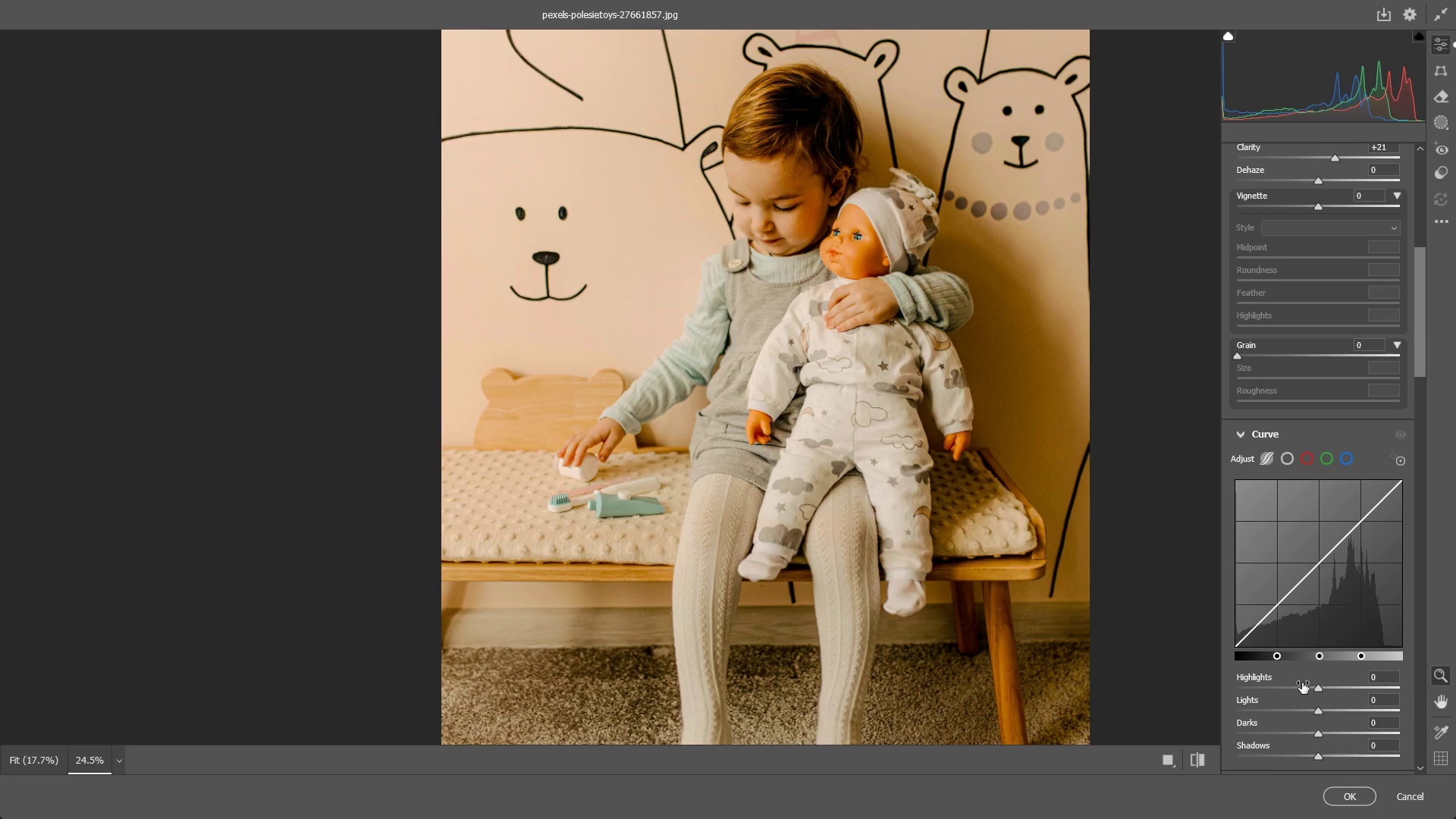 
left_click_drag(start_coordinate=[1320, 689], to_coordinate=[1363, 670])
 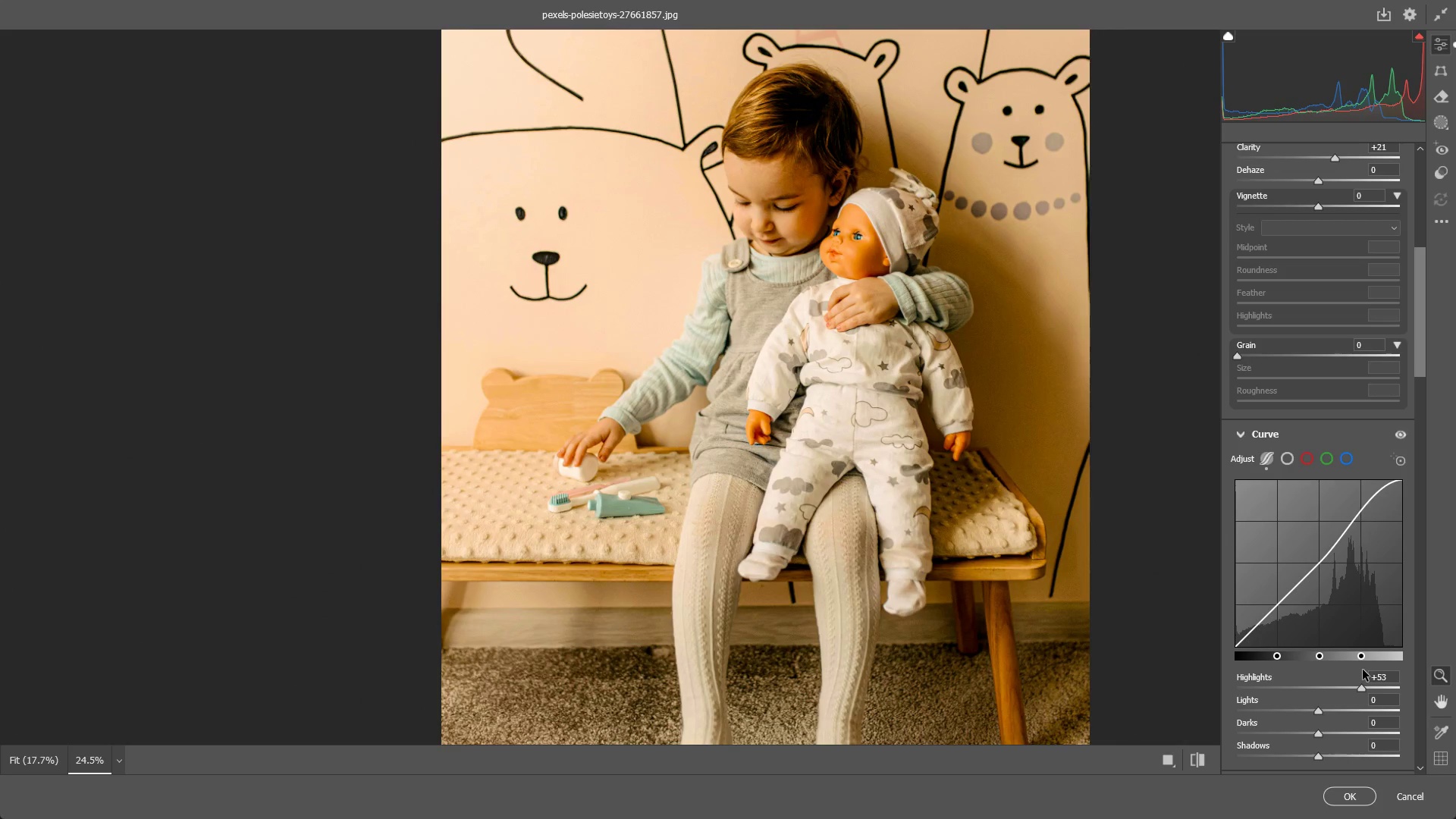 
key(Control+ControlLeft)
 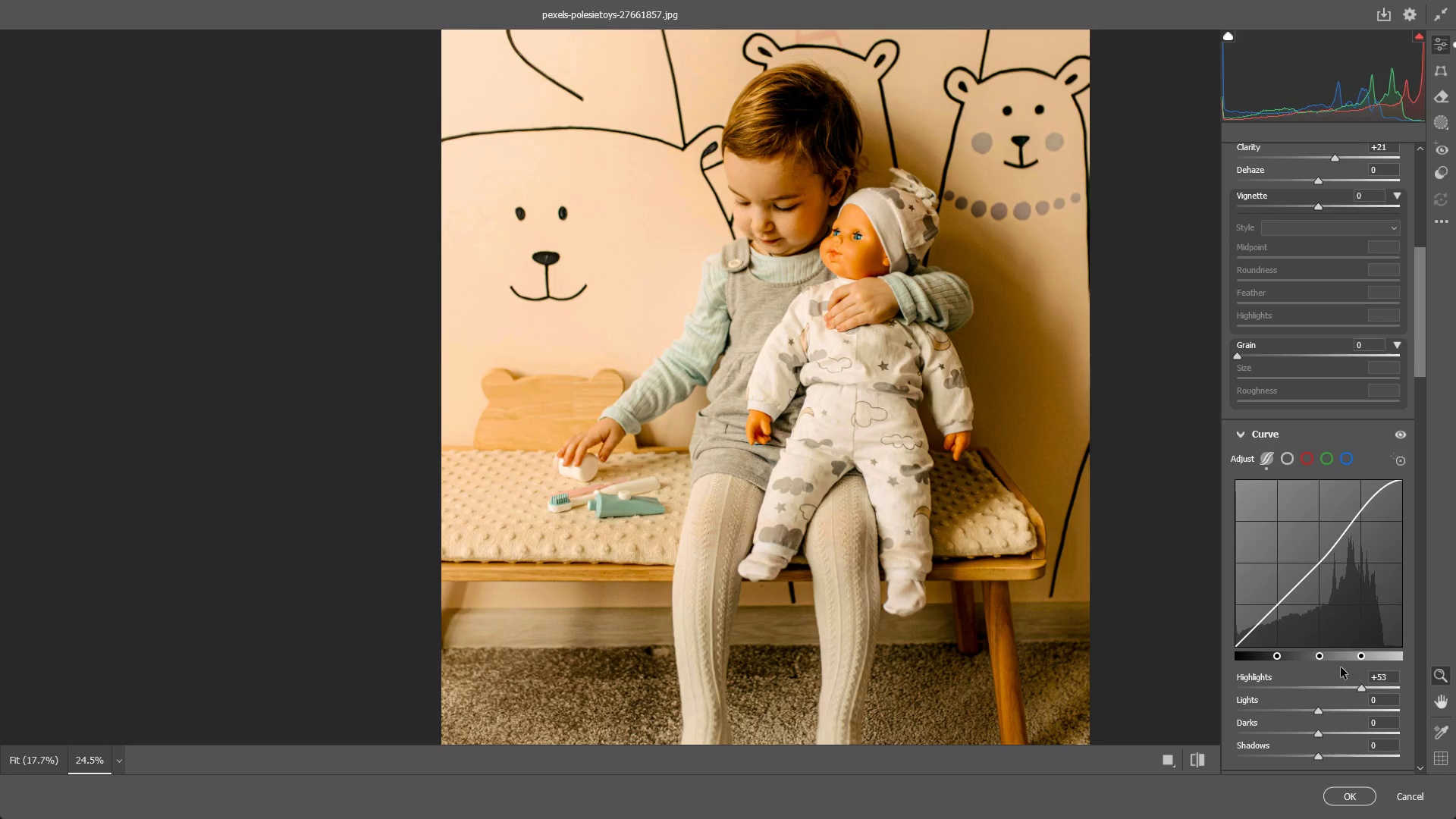 
key(Control+Z)
 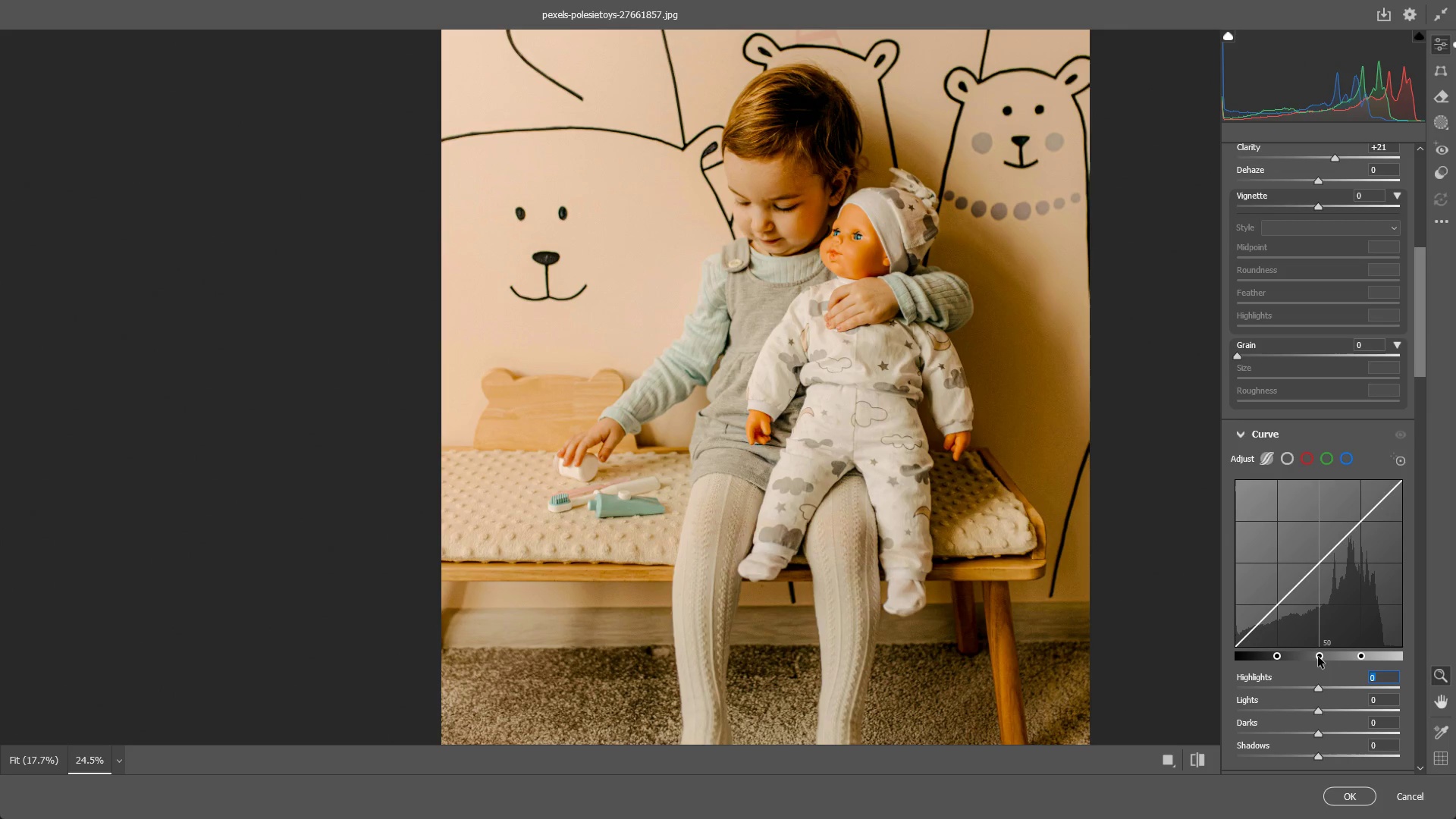 
left_click_drag(start_coordinate=[1318, 656], to_coordinate=[1397, 621])
 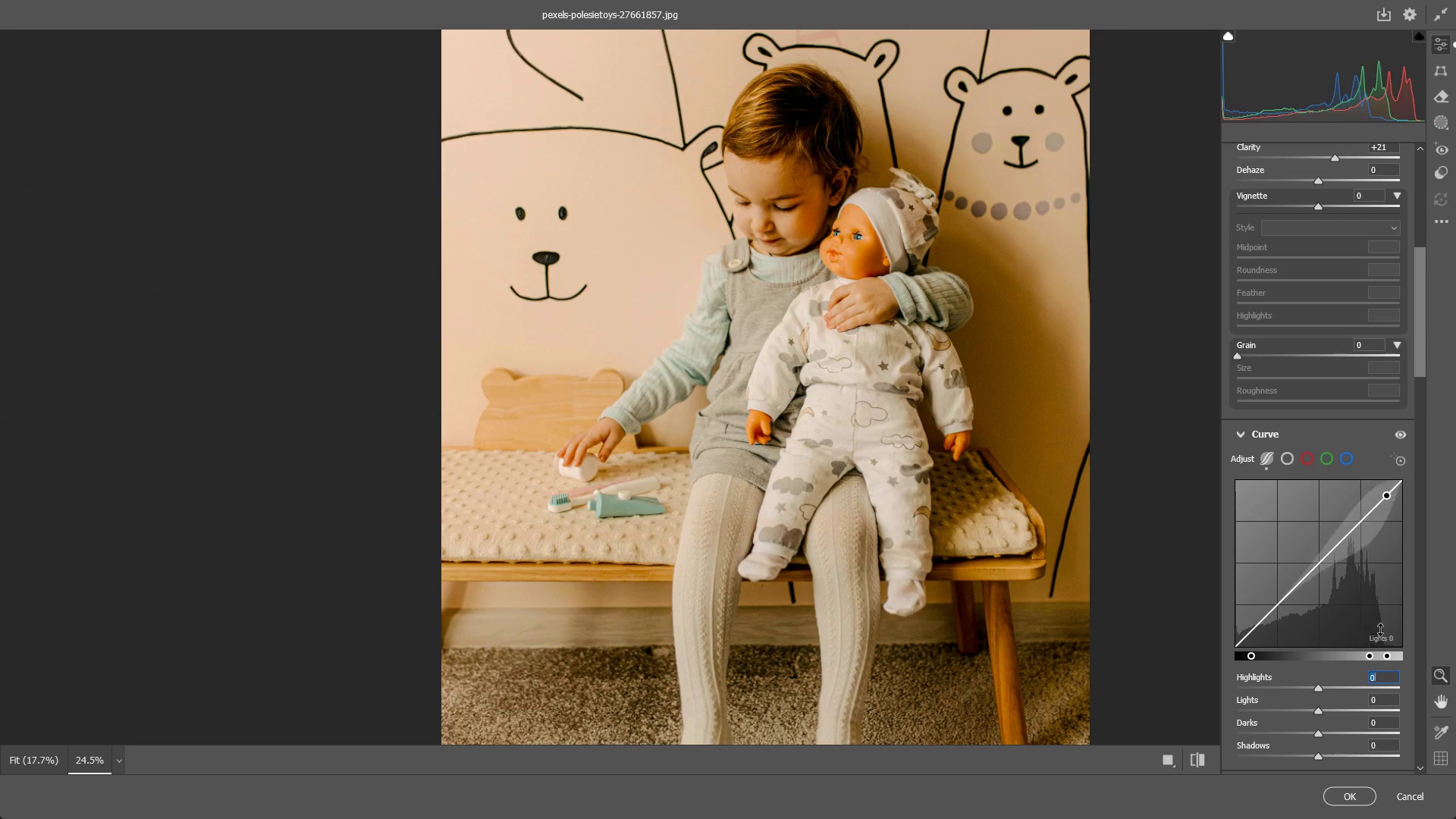 
key(Control+ControlLeft)
 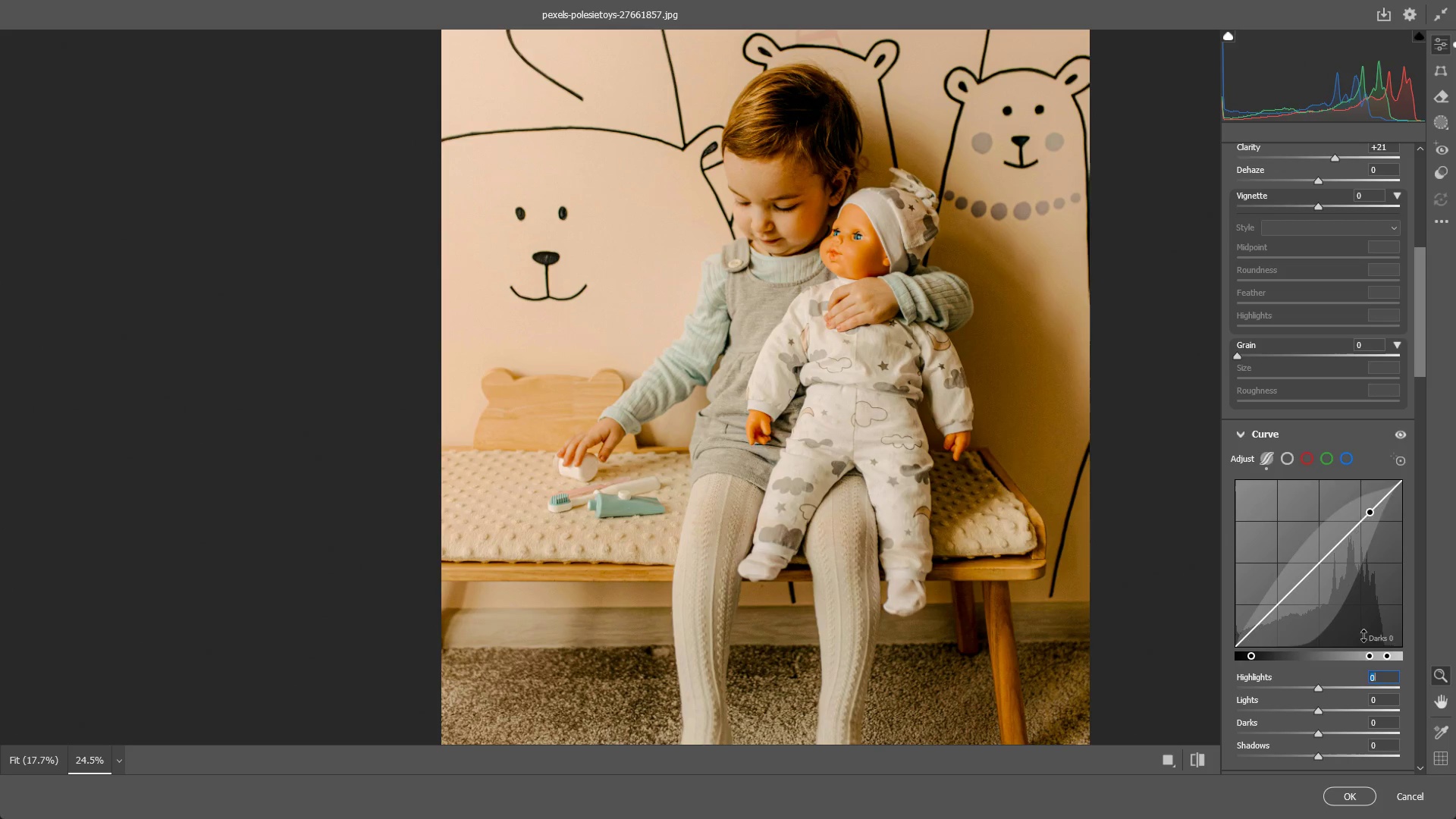 
key(Control+Z)
 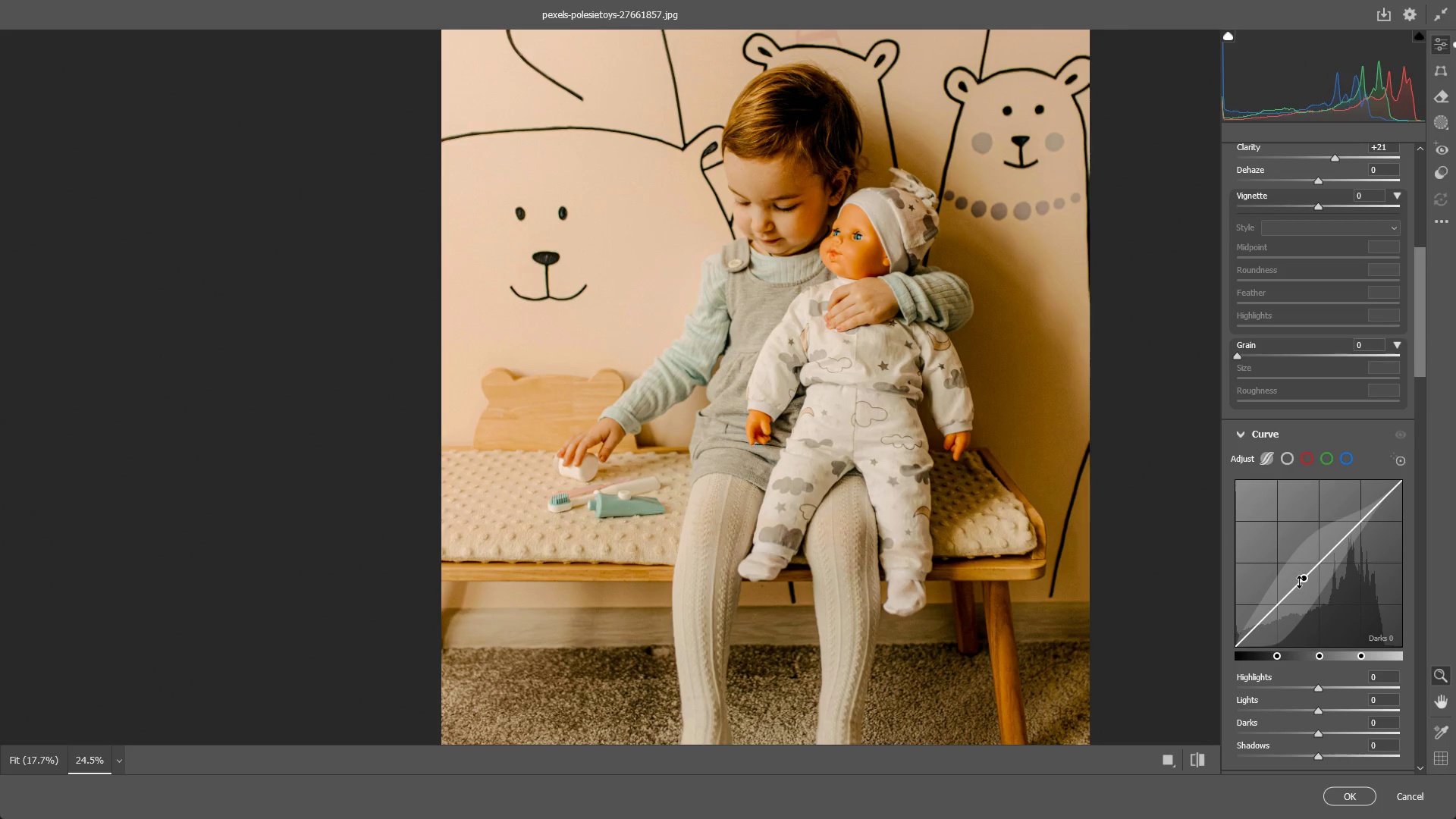 
left_click_drag(start_coordinate=[1299, 582], to_coordinate=[1306, 539])
 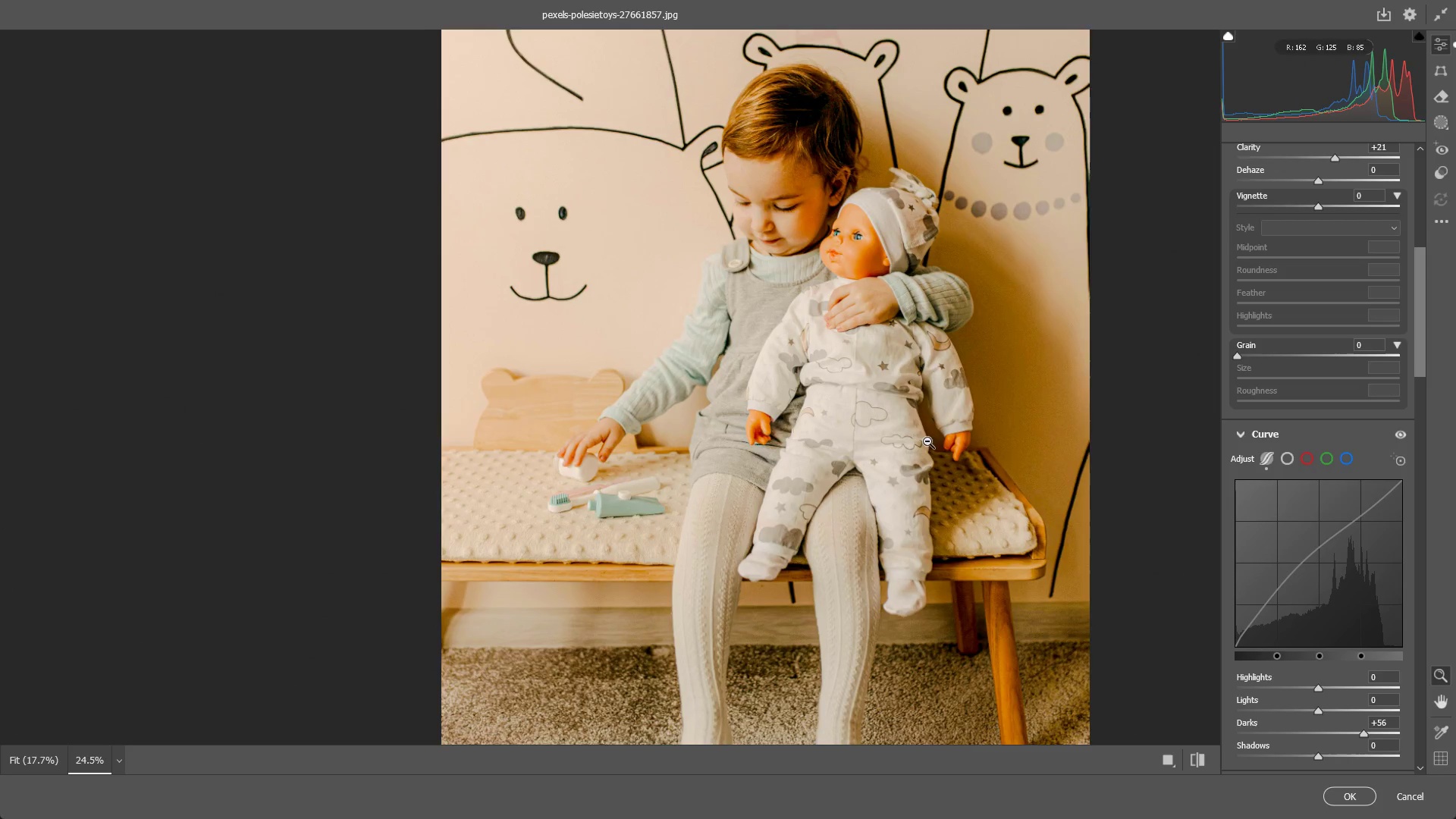 
left_click_drag(start_coordinate=[927, 433], to_coordinate=[873, 423])
 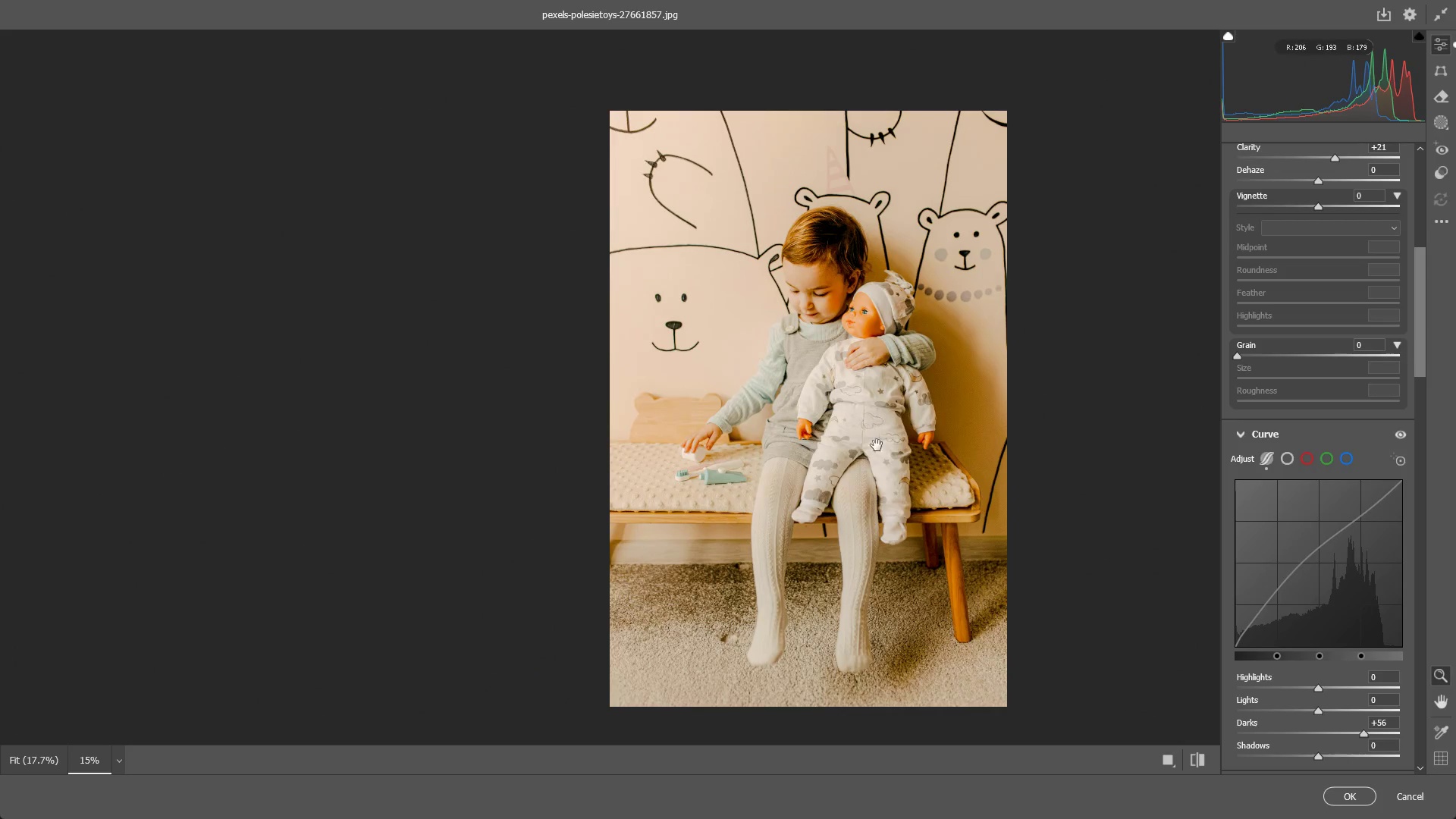 
hold_key(key=Space, duration=0.44)
 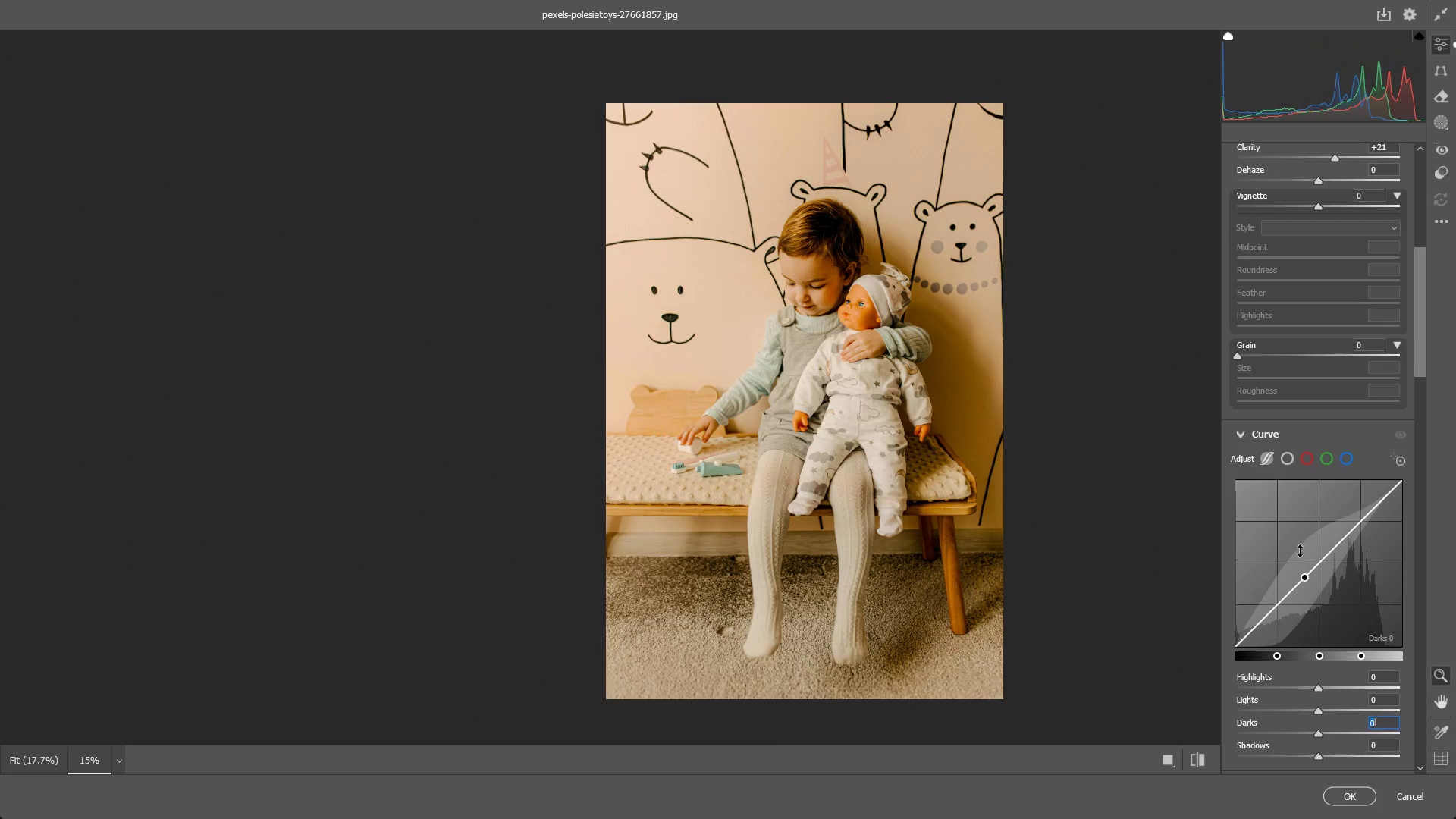 
left_click_drag(start_coordinate=[877, 461], to_coordinate=[874, 453])
 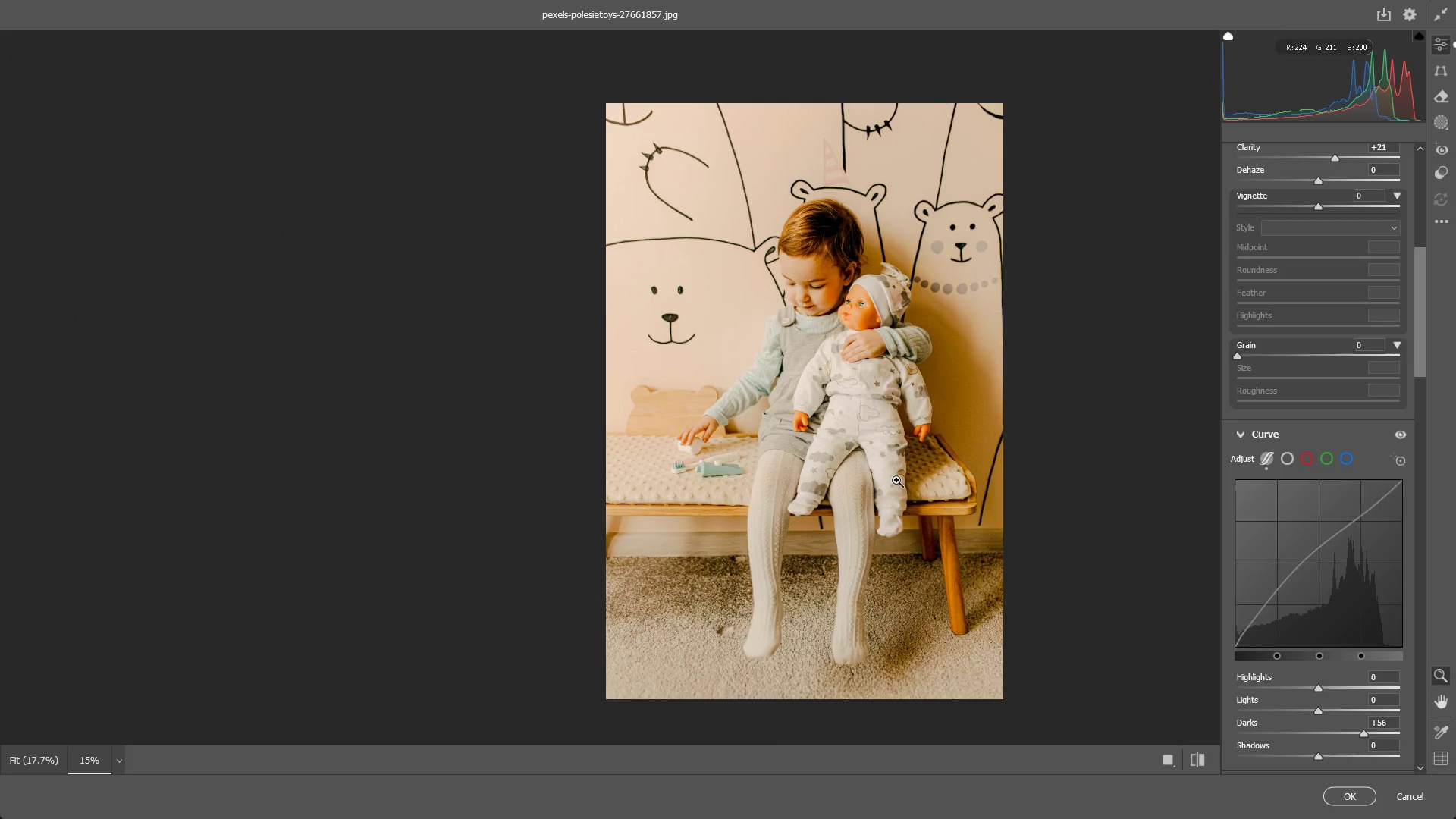 
key(Control+ControlLeft)
 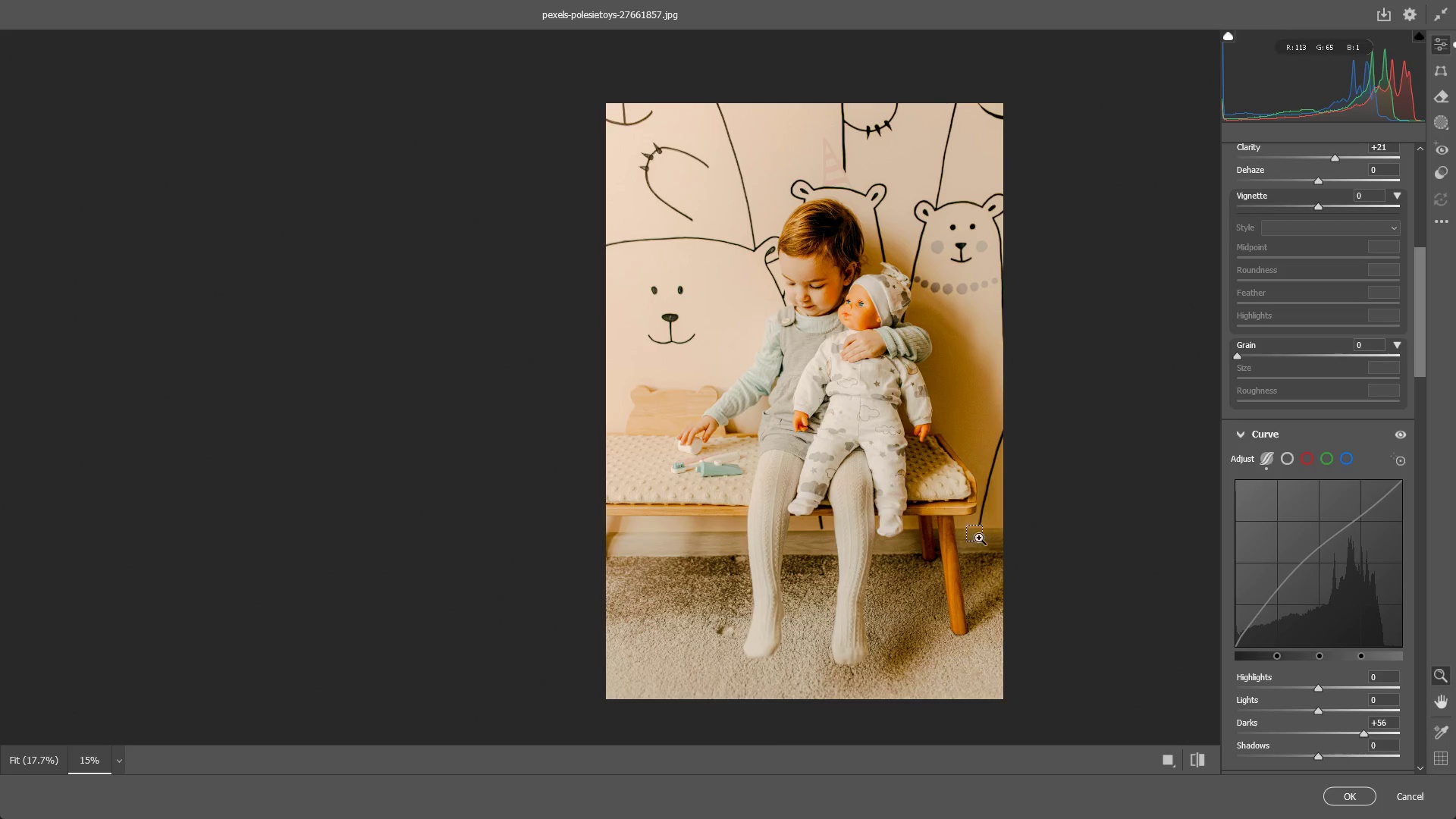 
key(Control+Z)
 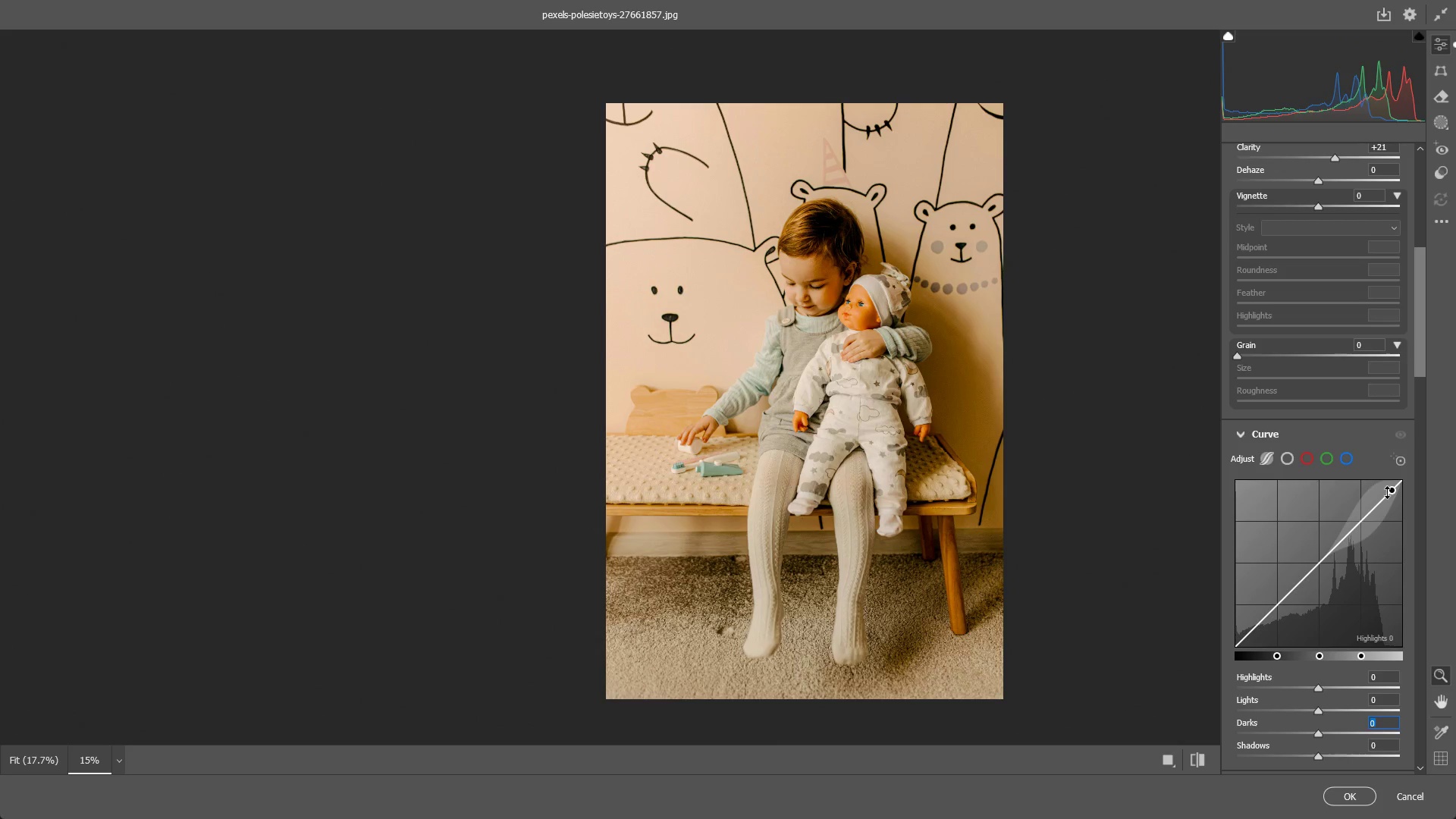 
left_click_drag(start_coordinate=[1392, 493], to_coordinate=[1354, 486])
 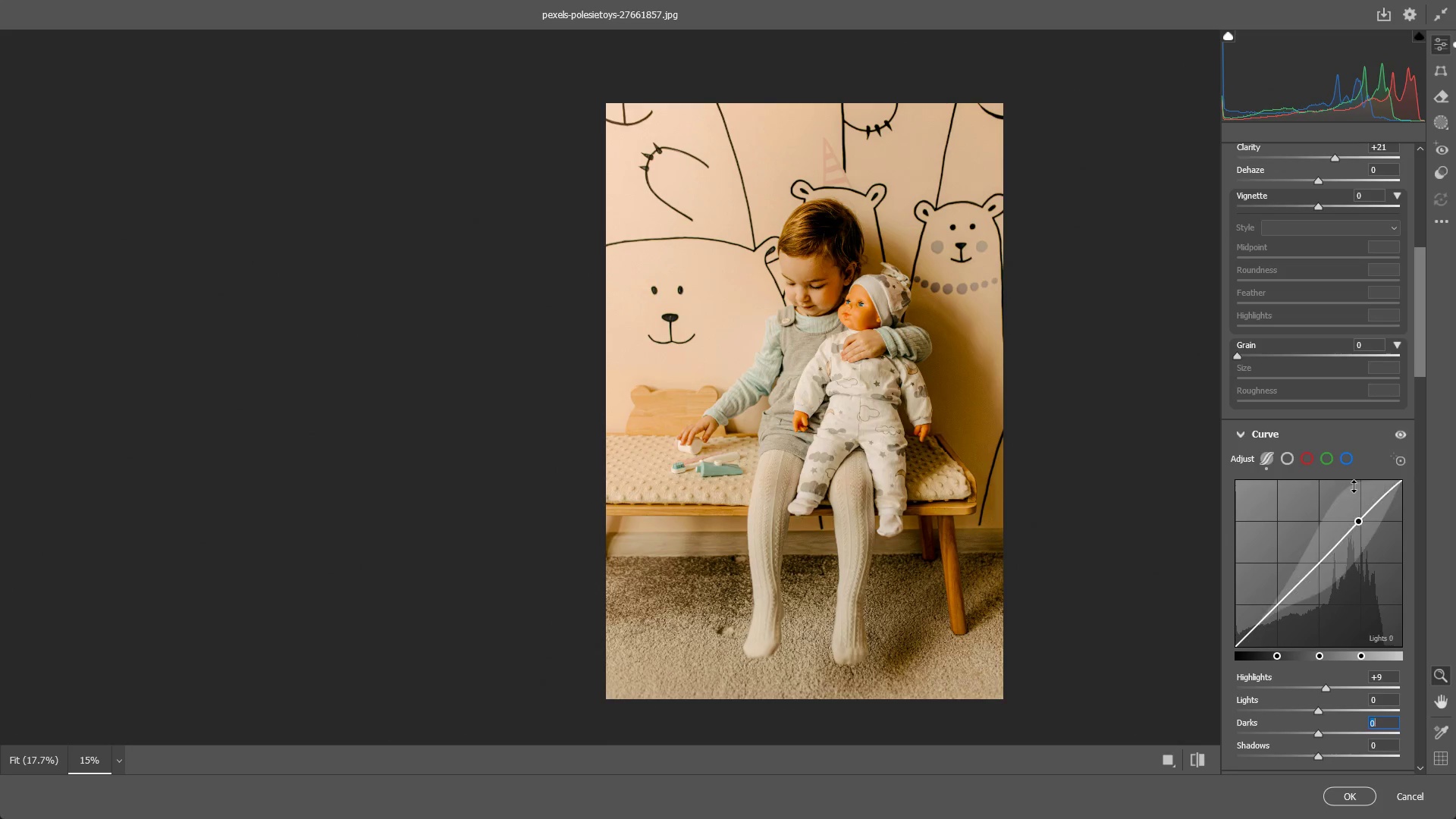 
key(Control+Z)
 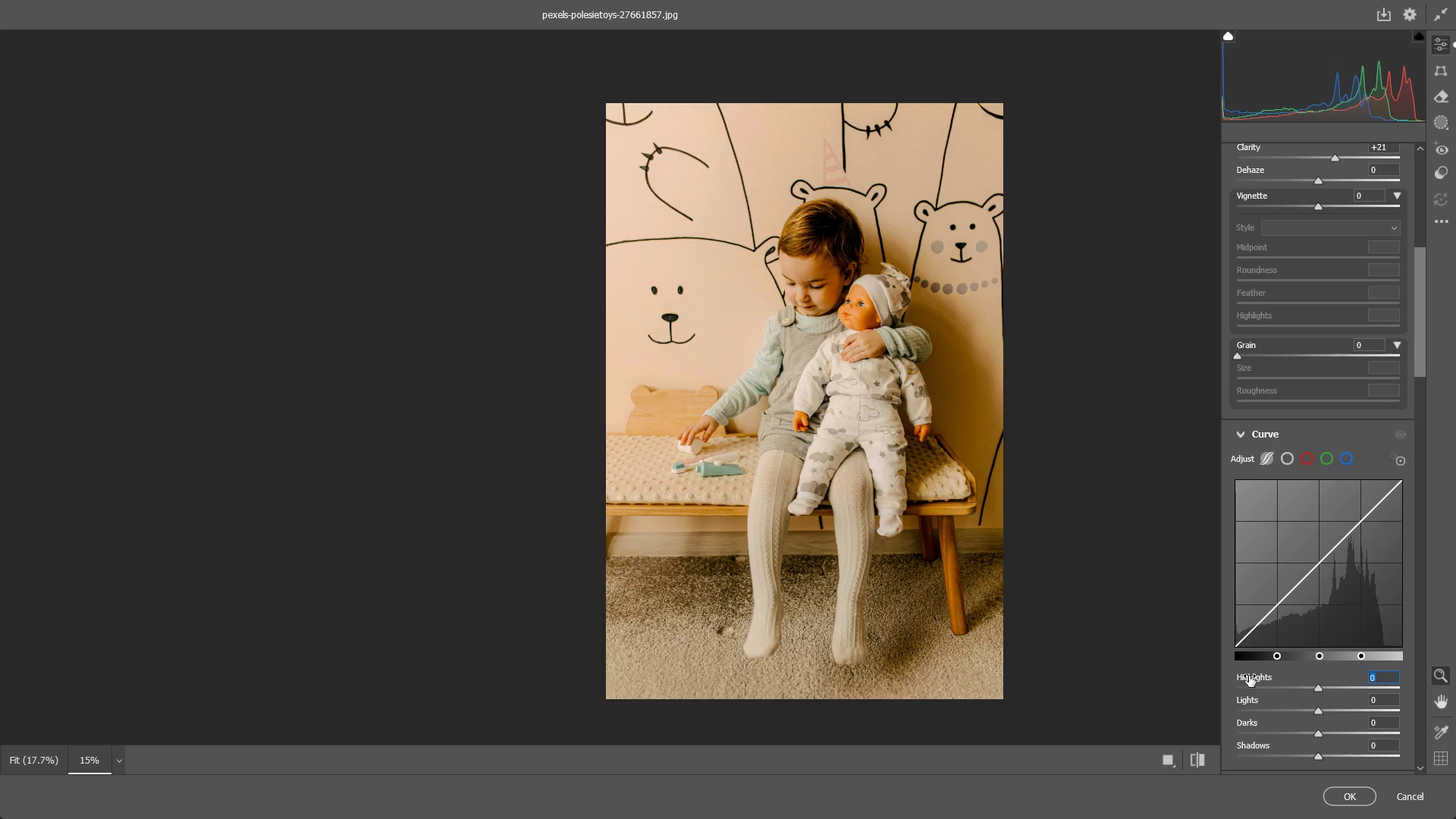 
wait(8.27)
 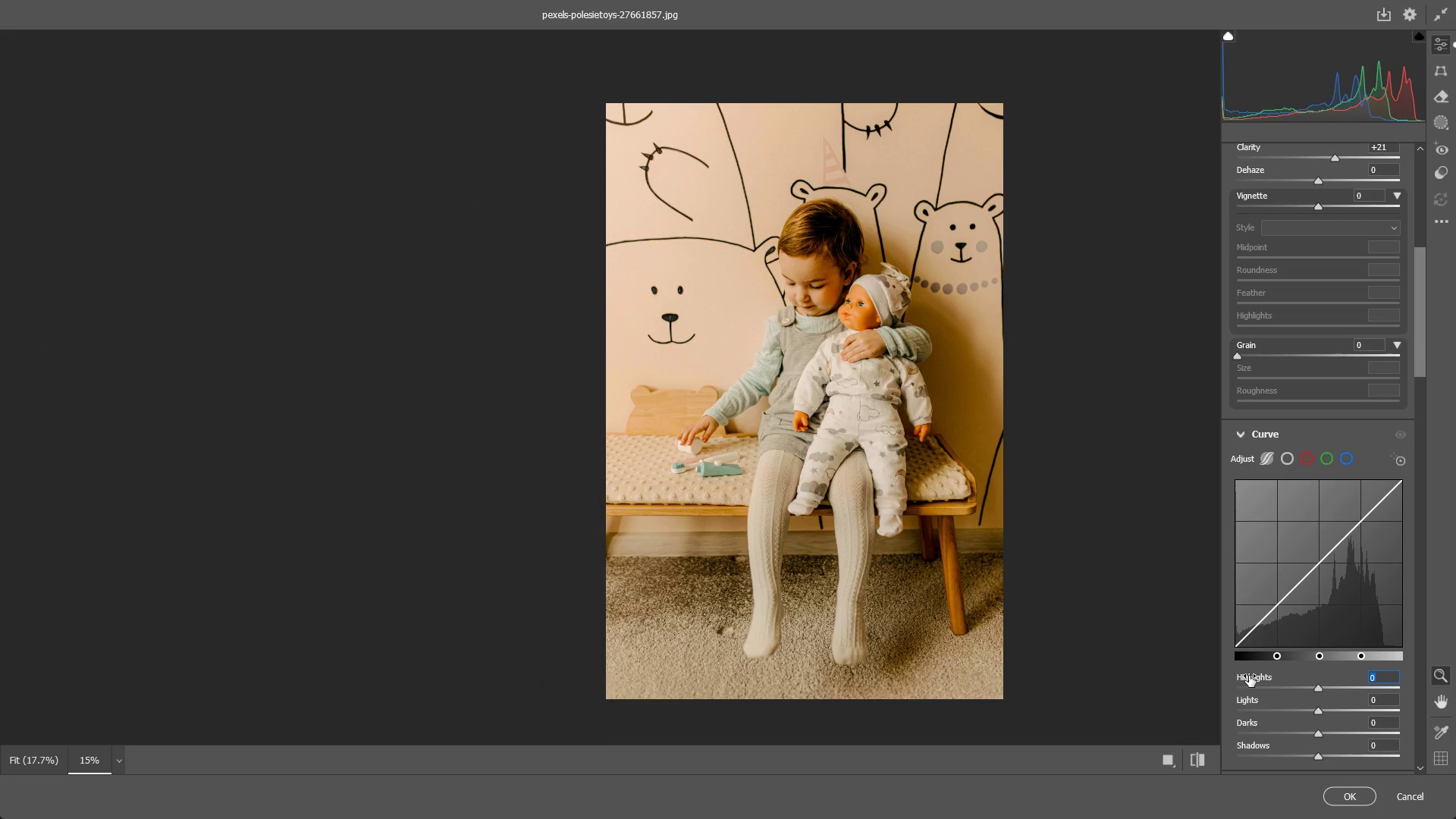 
scroll: coordinate [1326, 632], scroll_direction: down, amount: 1.0
 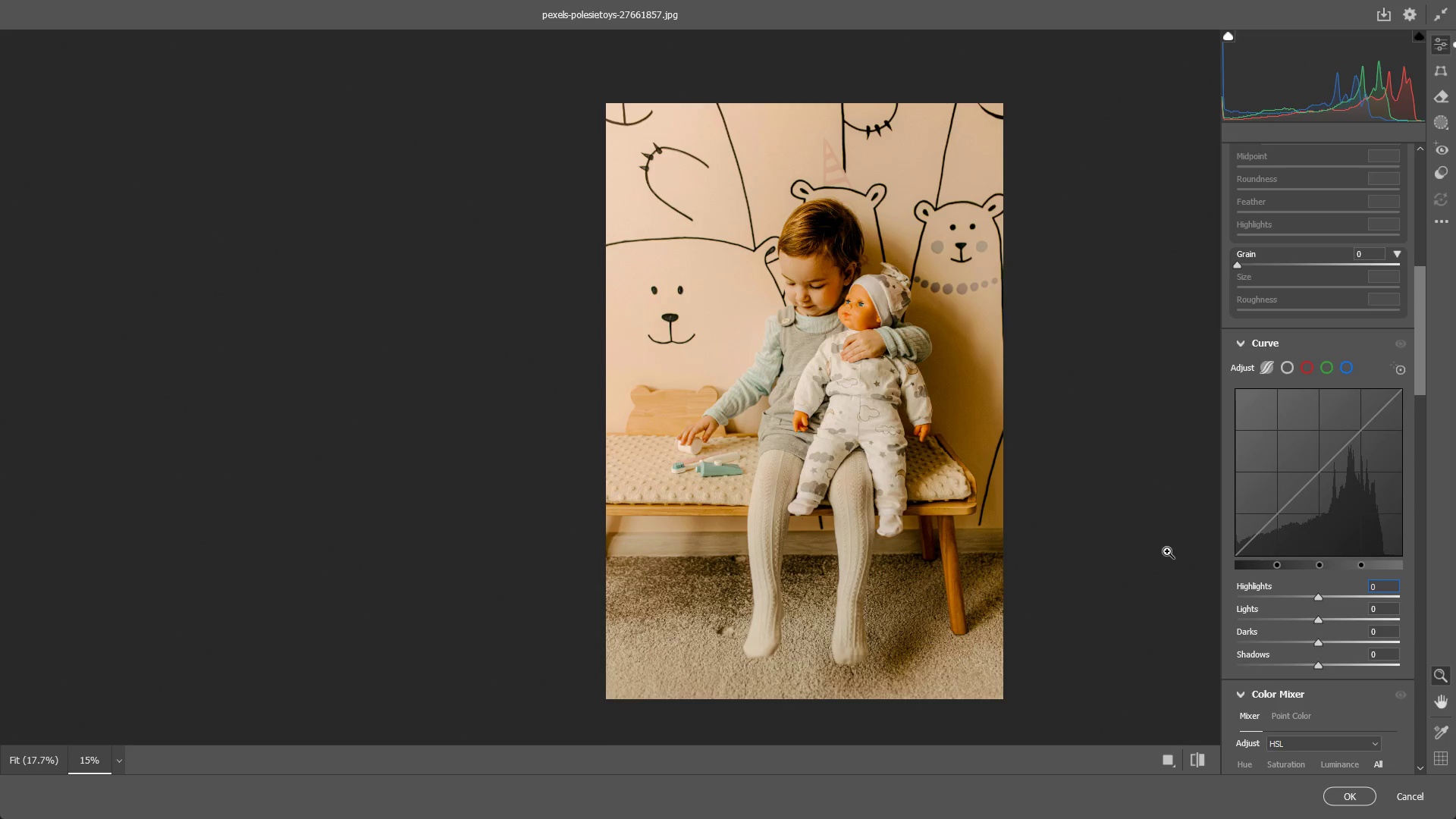 
left_click_drag(start_coordinate=[938, 547], to_coordinate=[961, 554])
 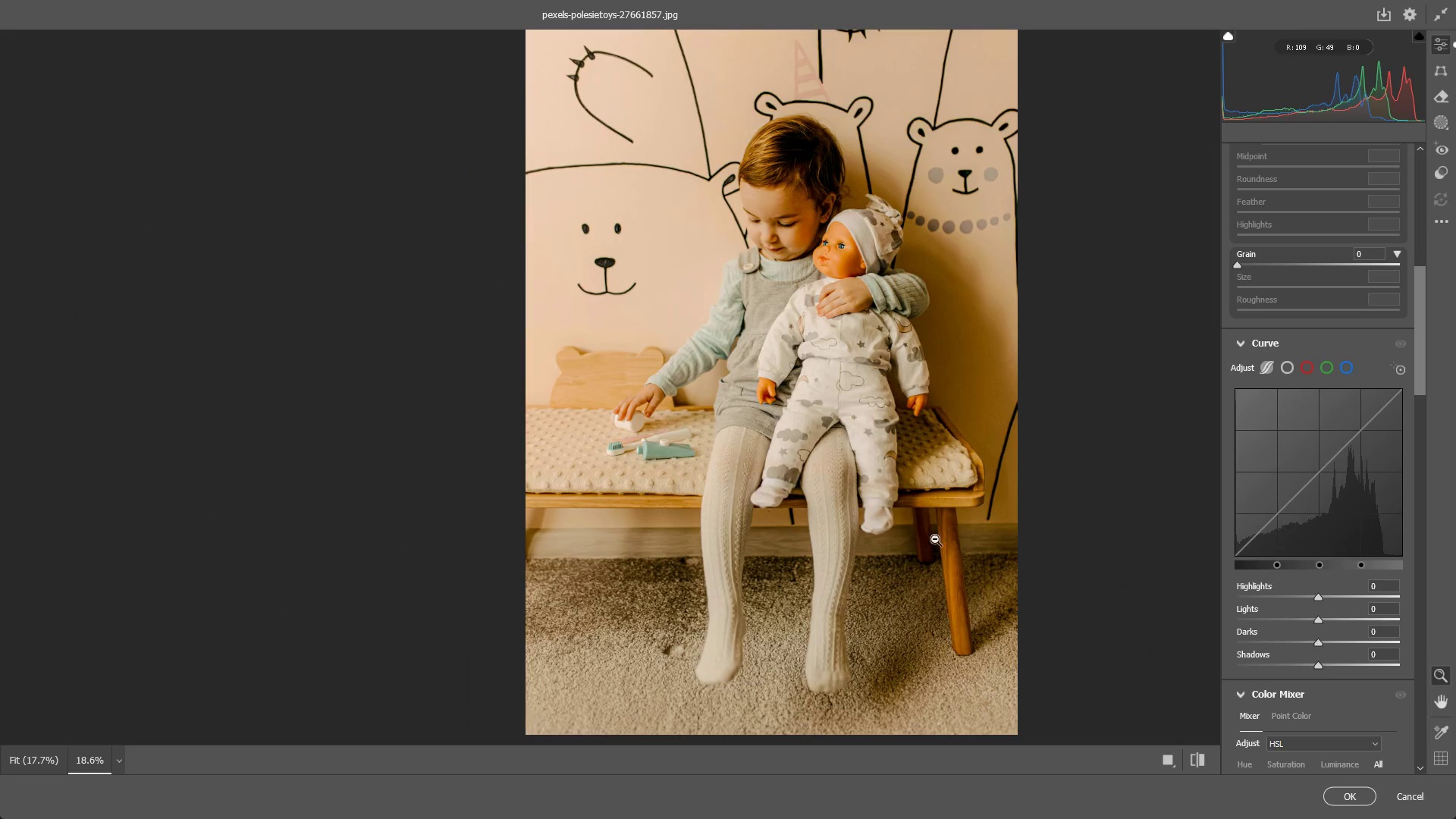 
hold_key(key=Space, duration=1.51)
 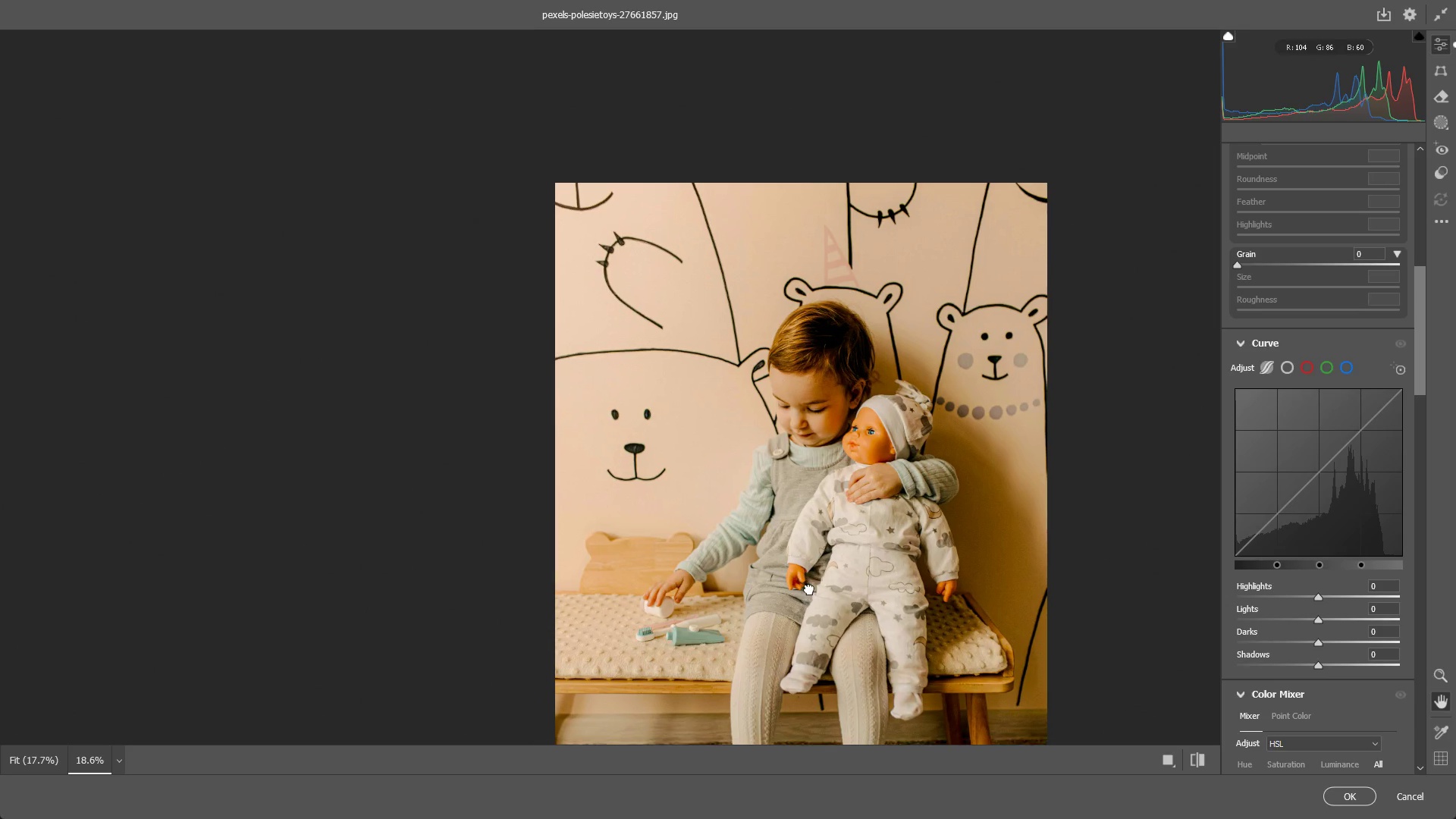 
left_click_drag(start_coordinate=[780, 406], to_coordinate=[767, 526])
 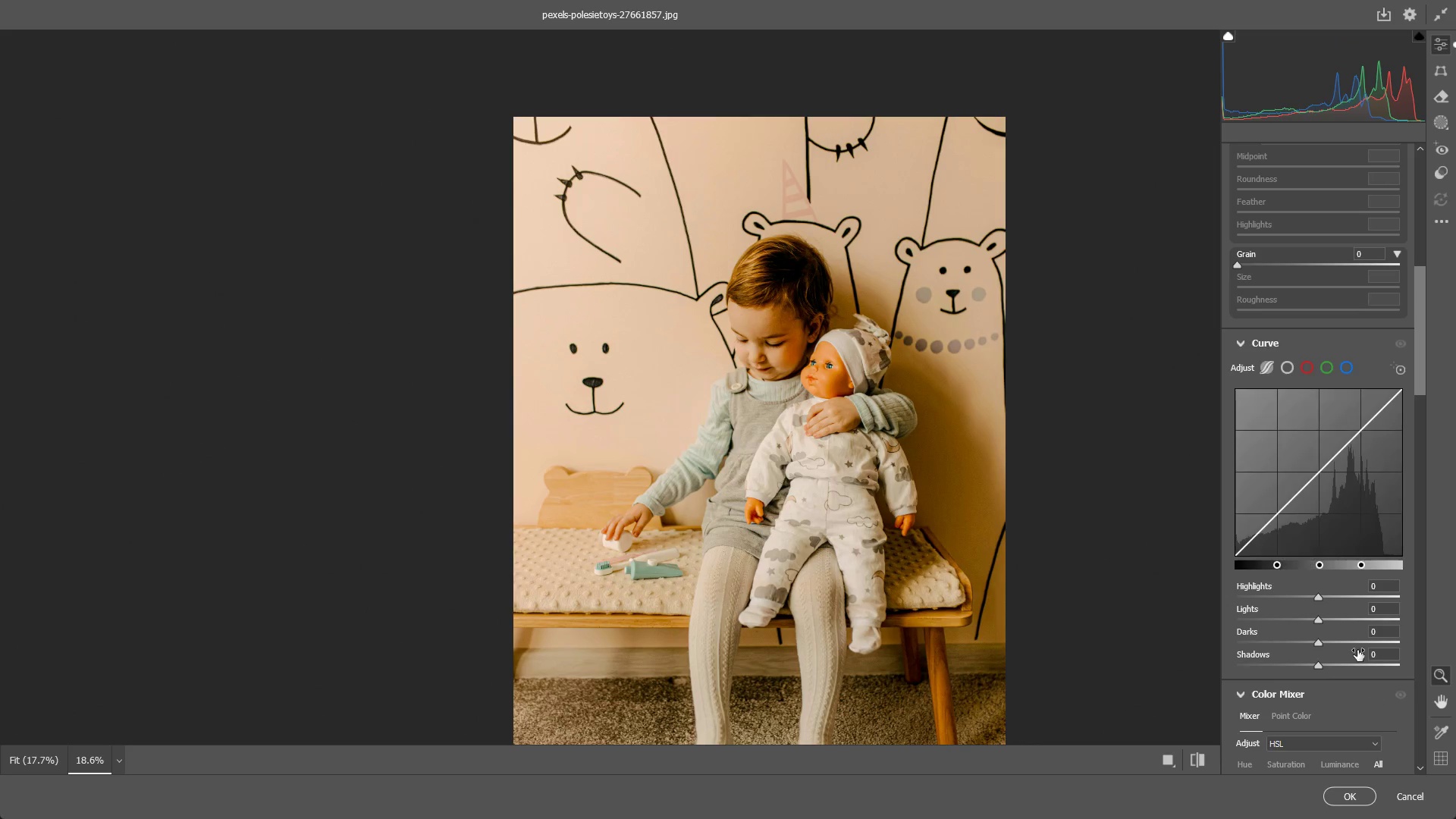 
hold_key(key=Space, duration=1.08)
 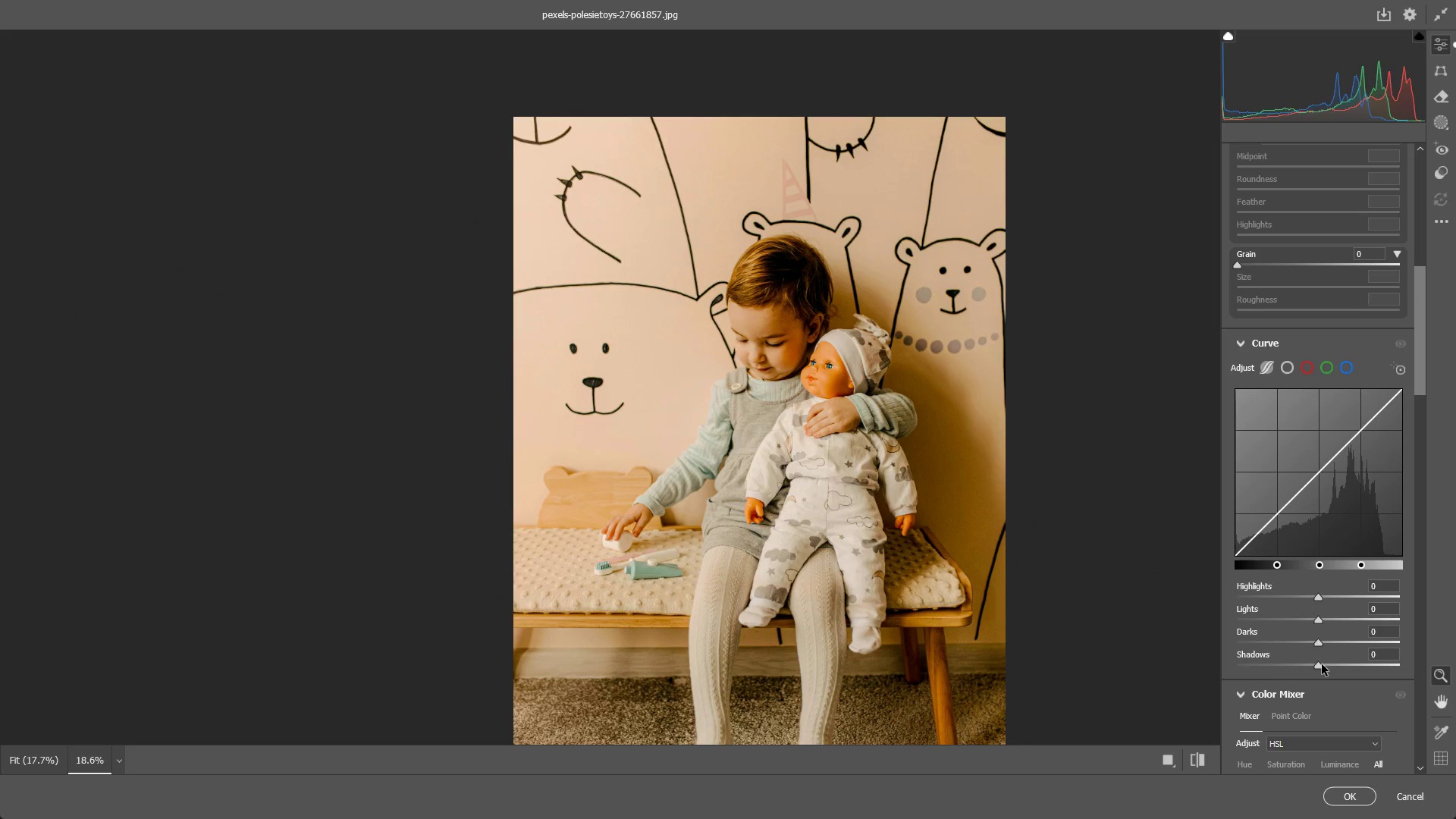 
left_click_drag(start_coordinate=[1321, 665], to_coordinate=[1287, 670])
 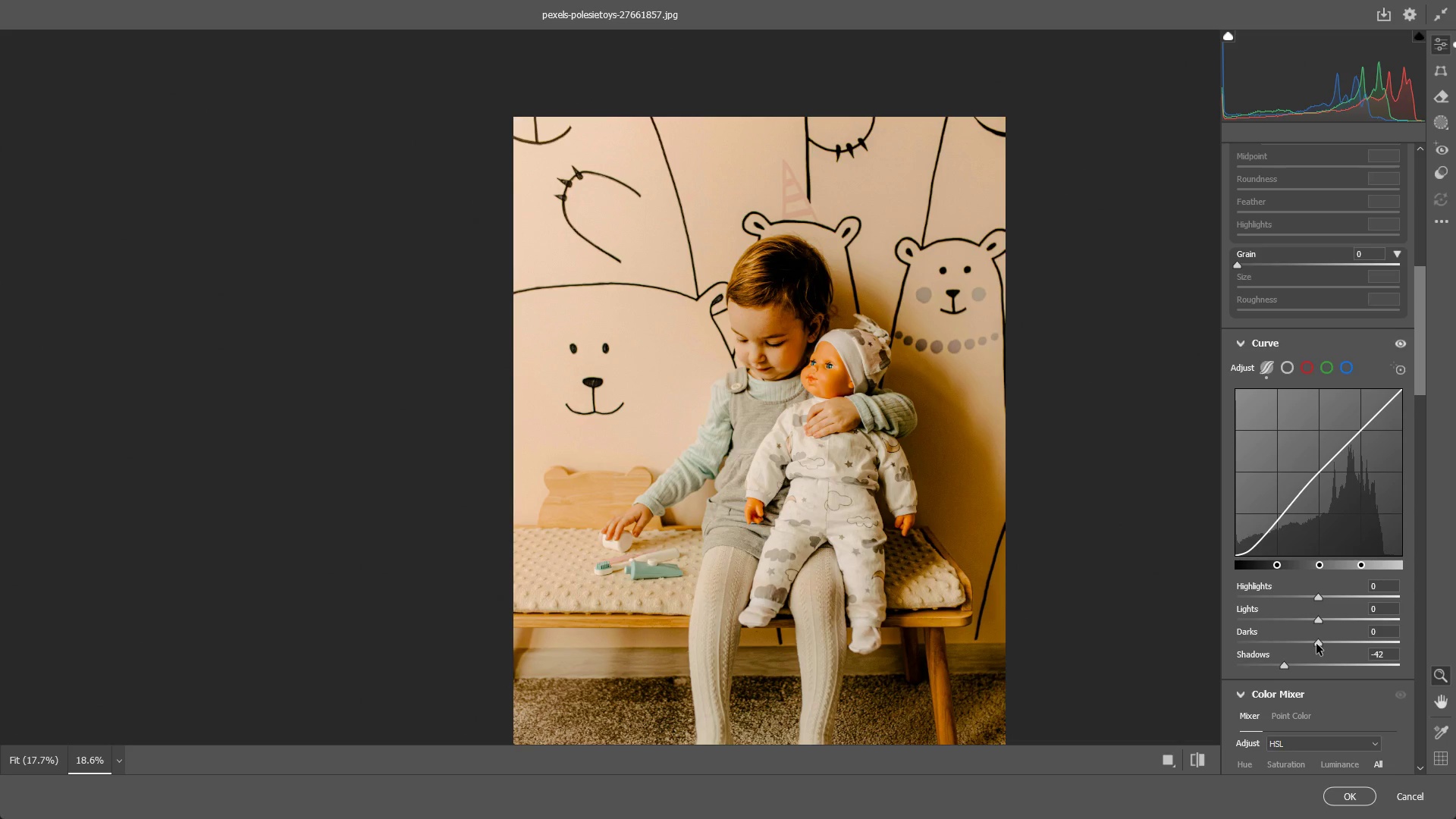 
left_click_drag(start_coordinate=[1316, 644], to_coordinate=[1249, 639])
 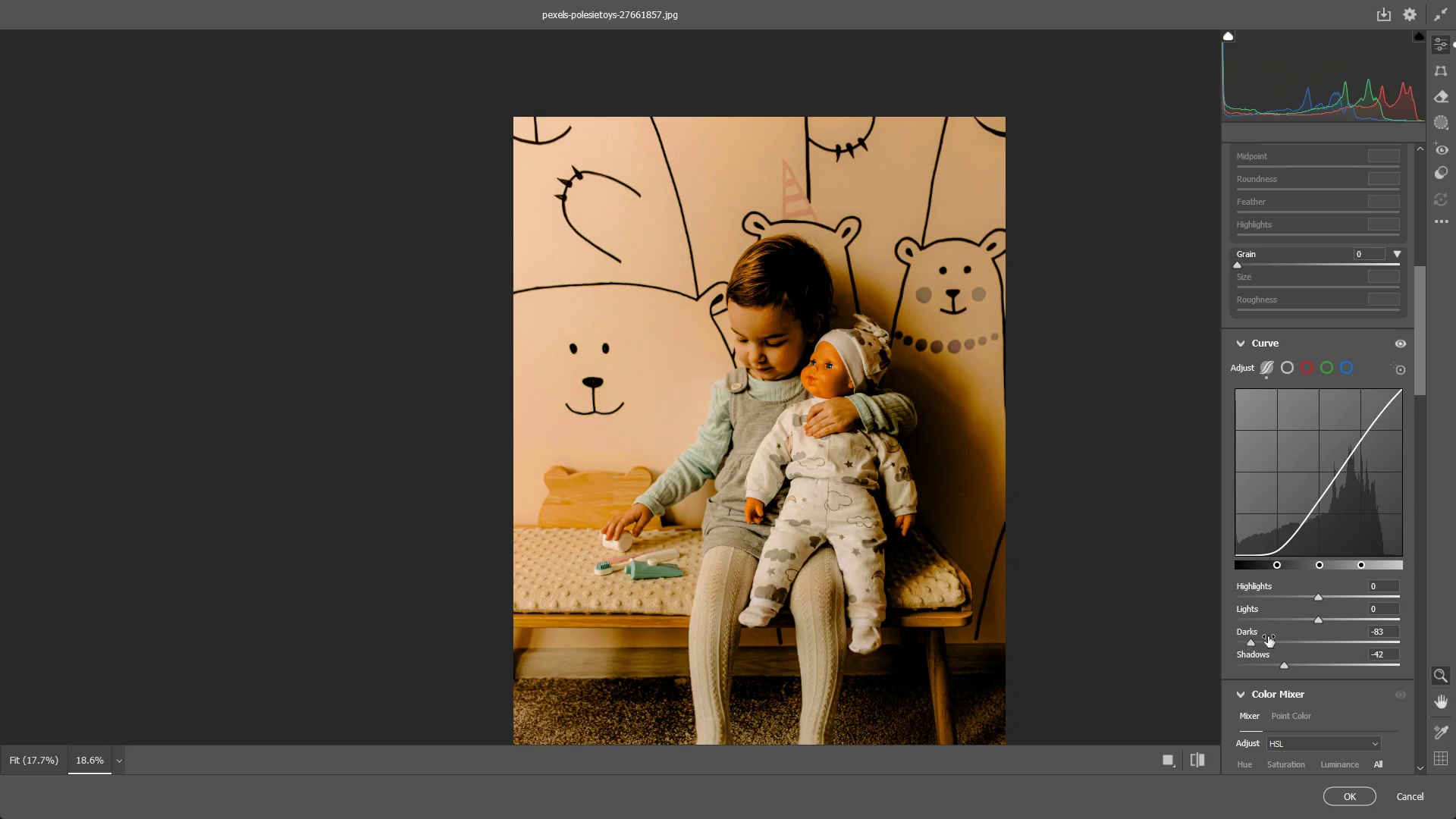 
key(Control+Z)
 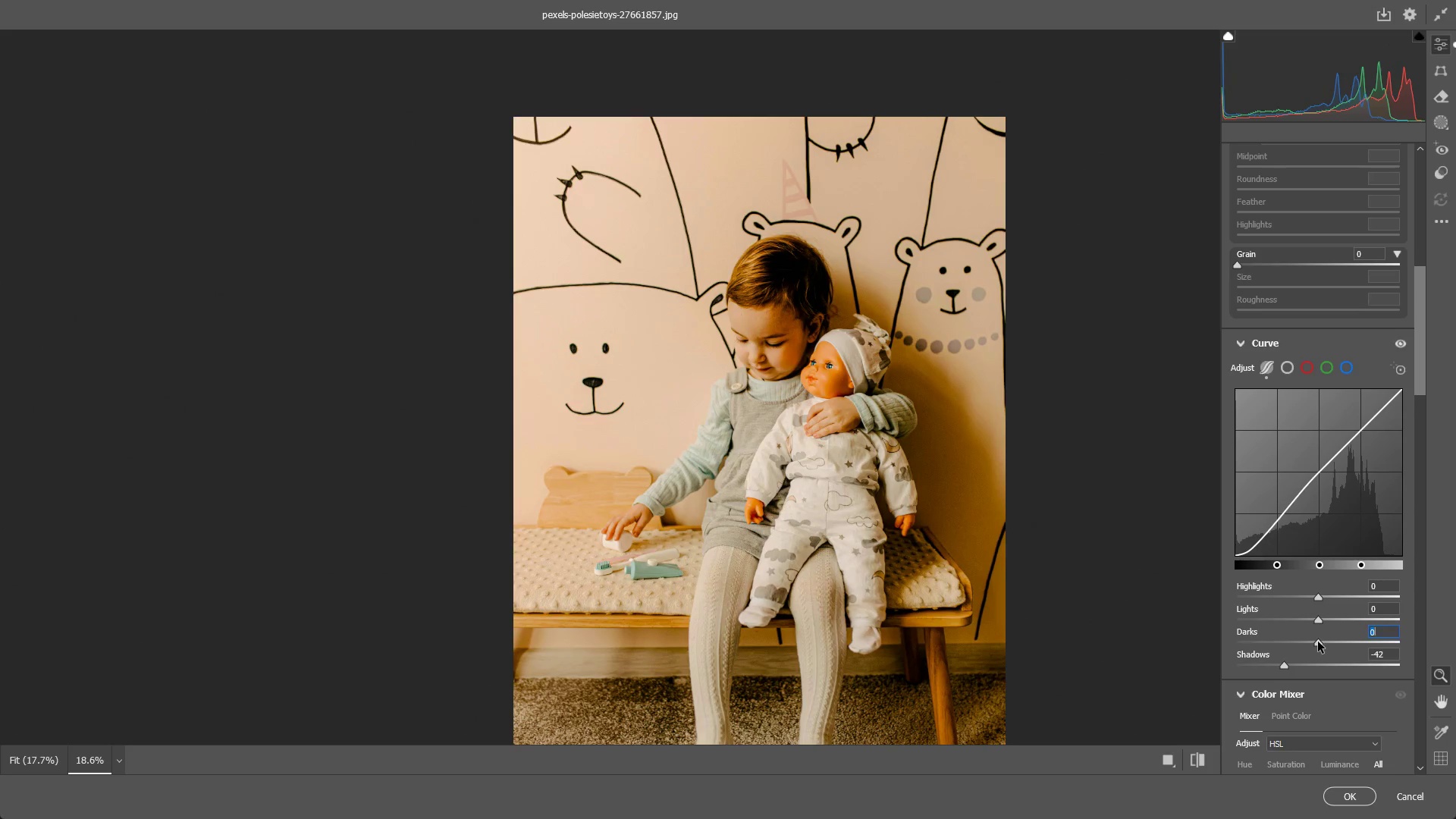 
left_click_drag(start_coordinate=[1319, 641], to_coordinate=[1307, 641])
 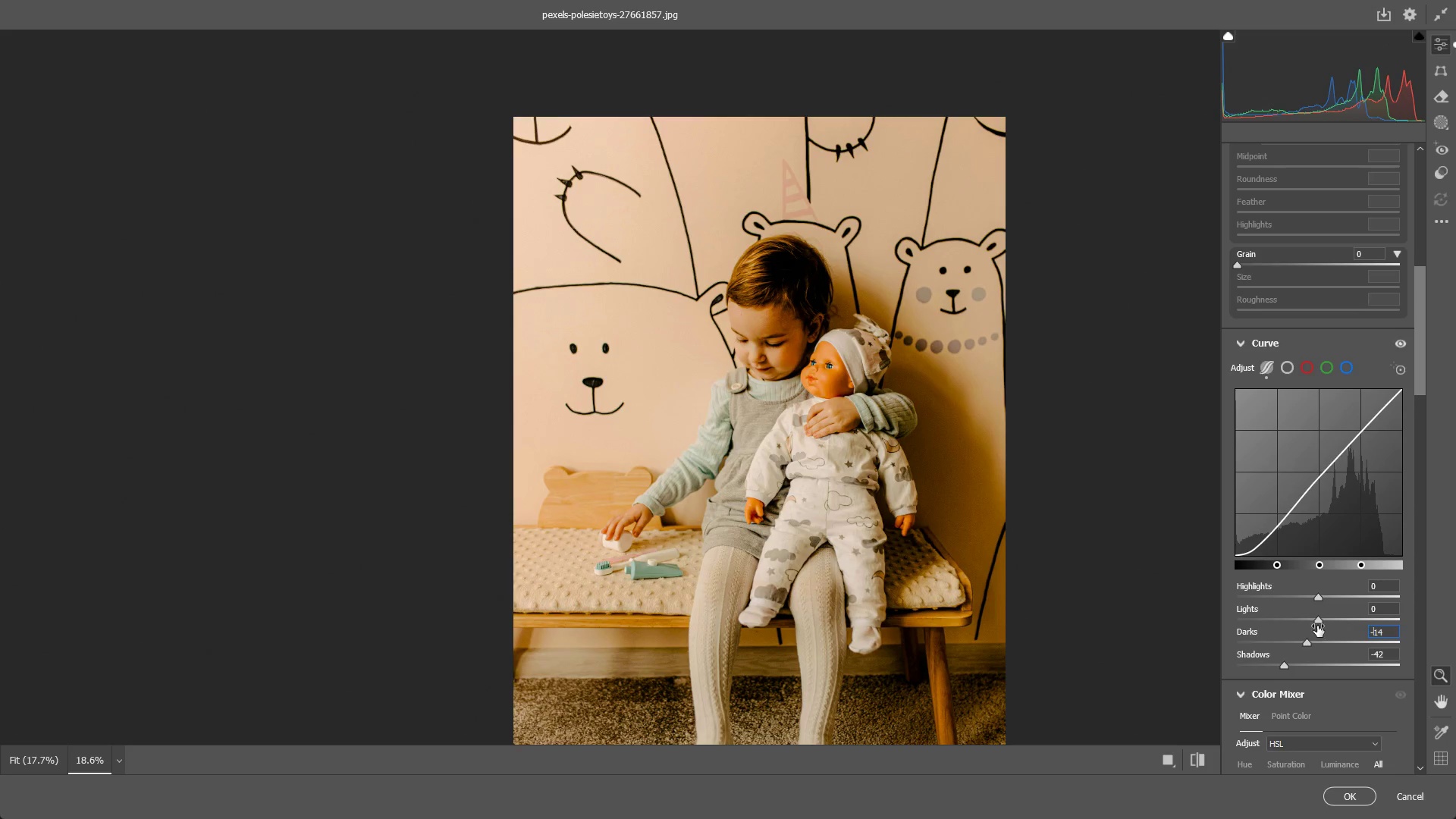 
key(Alt+Tab)